 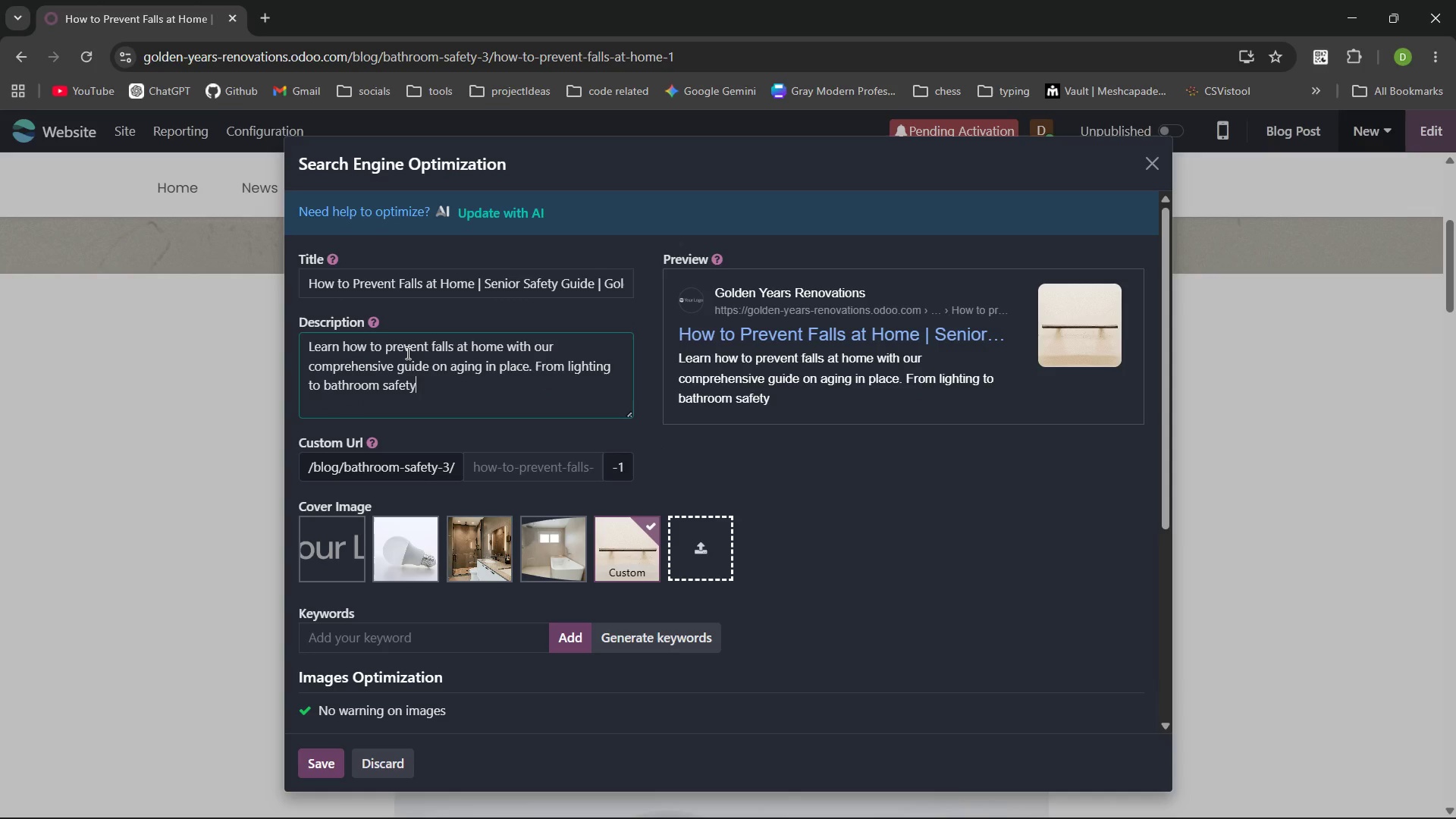 
key(Period)
 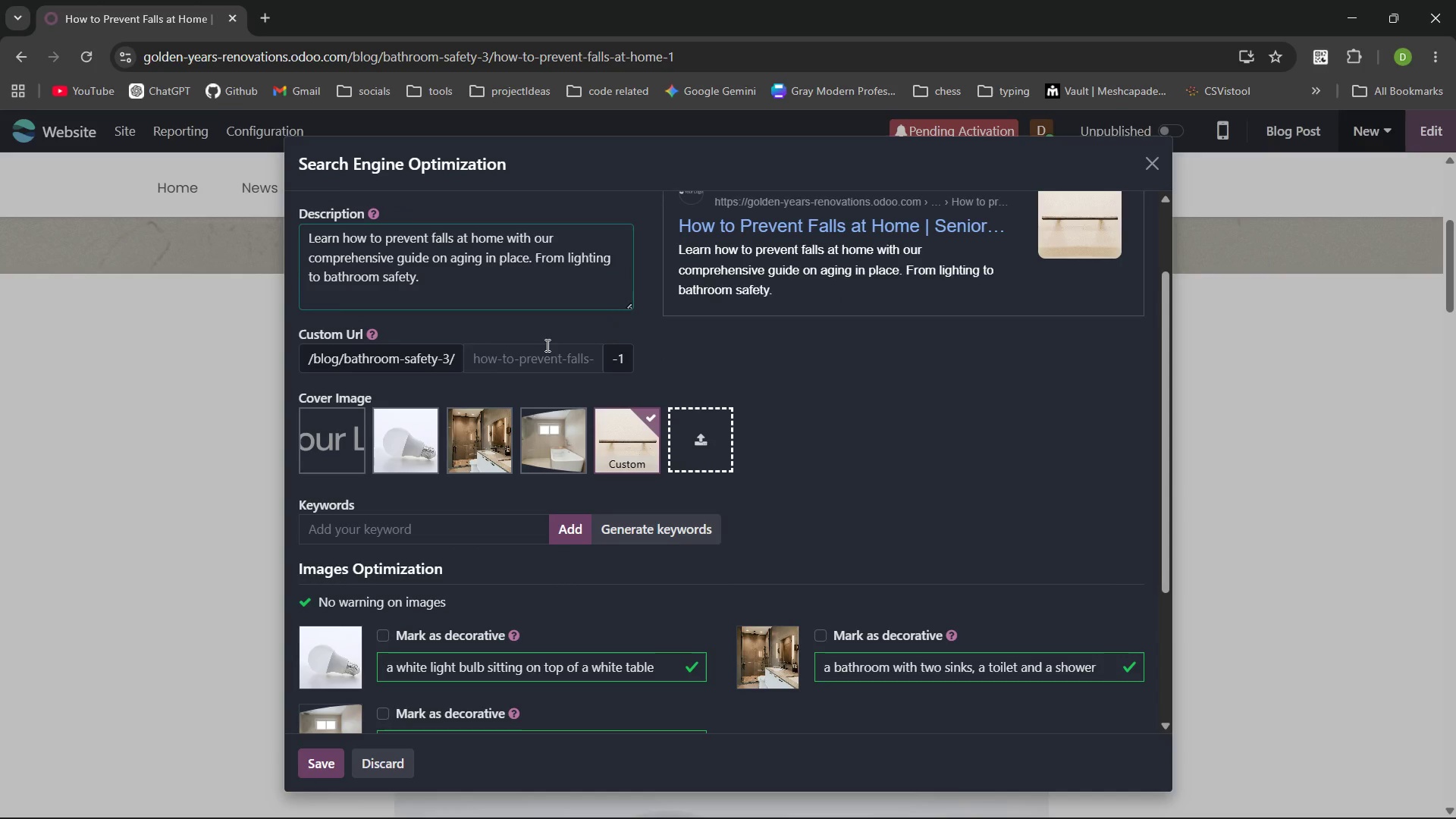 
left_click([542, 344])
 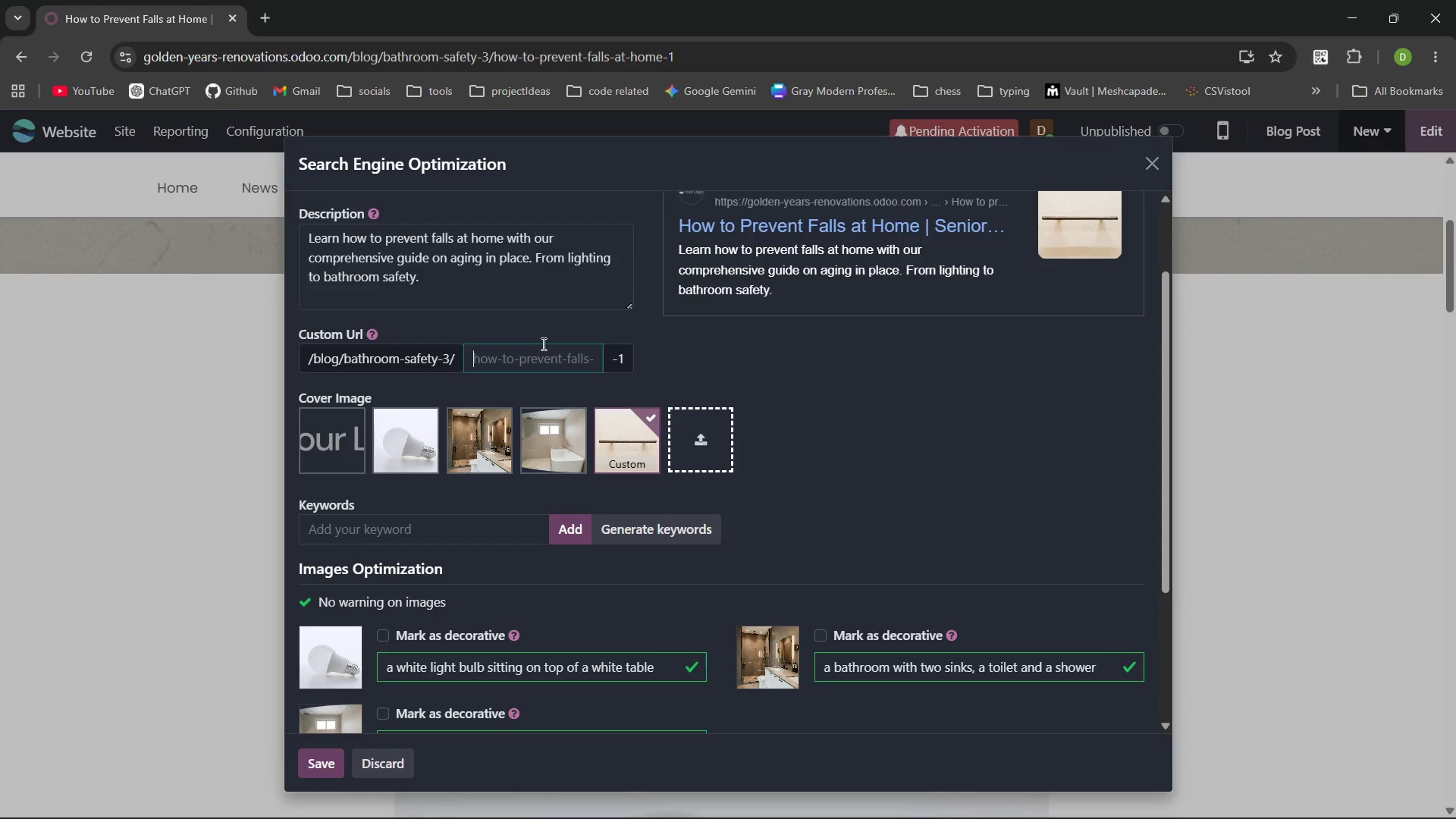 
wait(7.33)
 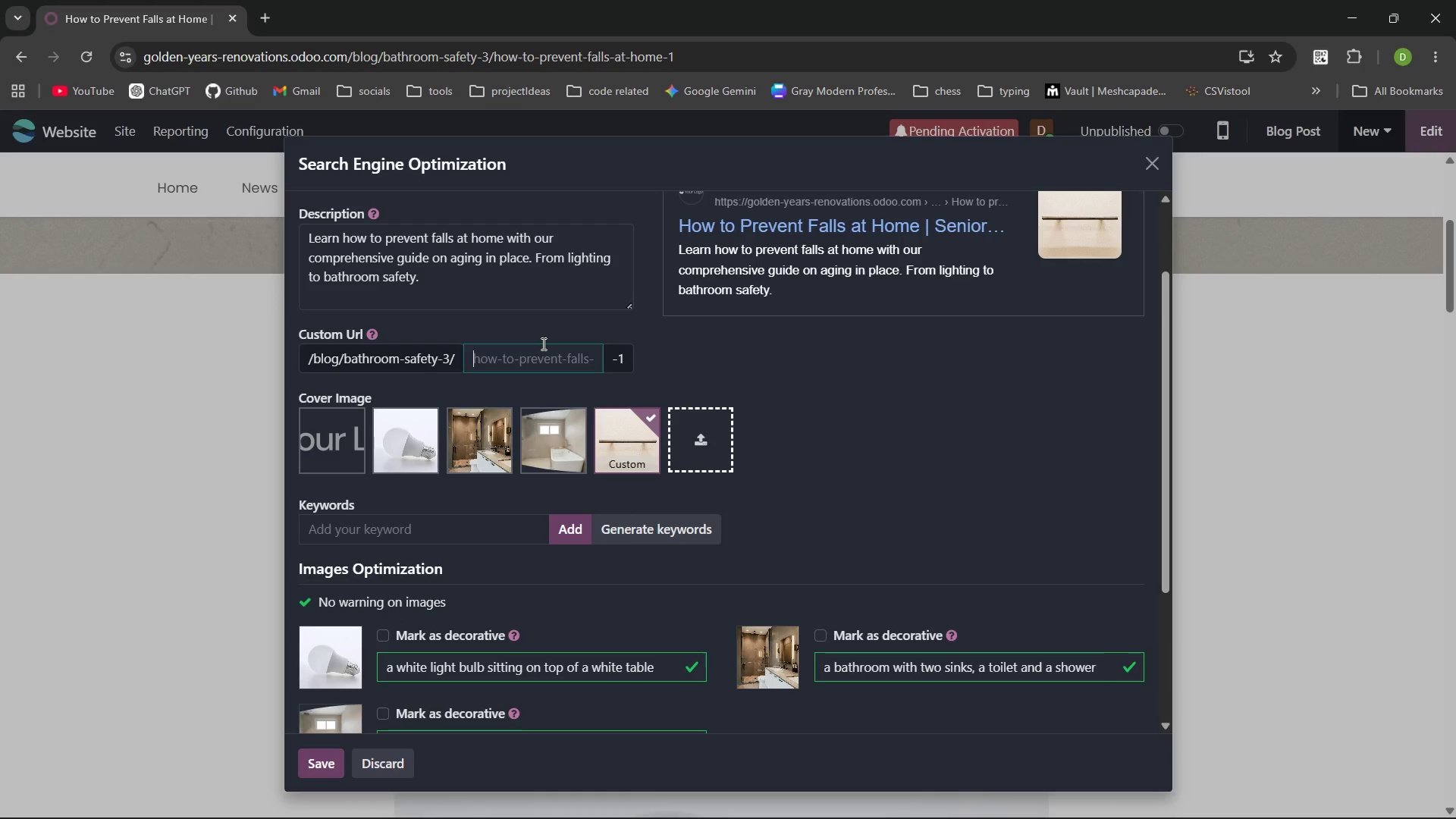 
type(how-to-prevent-falls-at-home)
 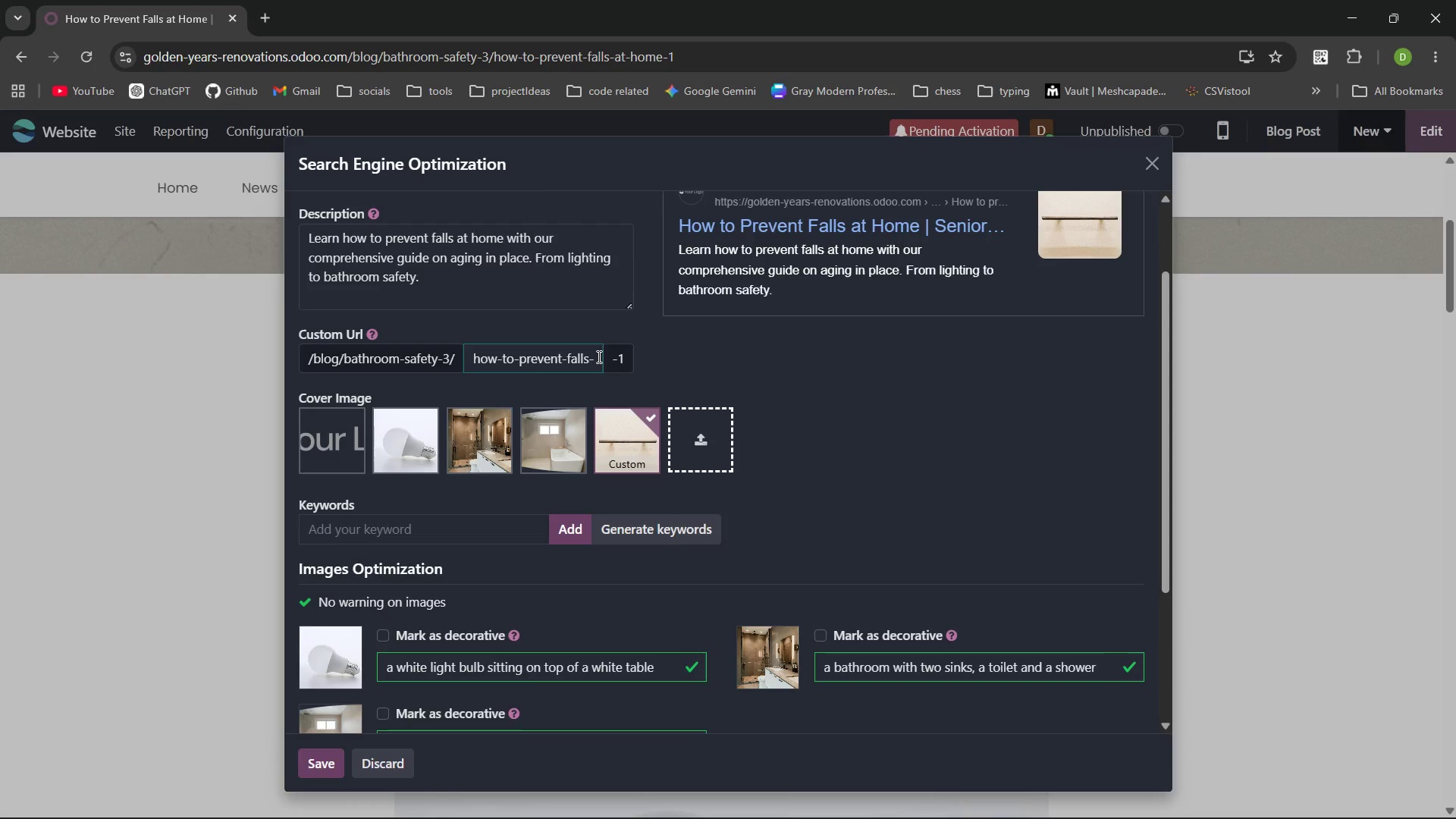 
key(Backspace)
key(Backspace)
key(Backspace)
key(Backspace)
key(Backspace)
type(-home)
 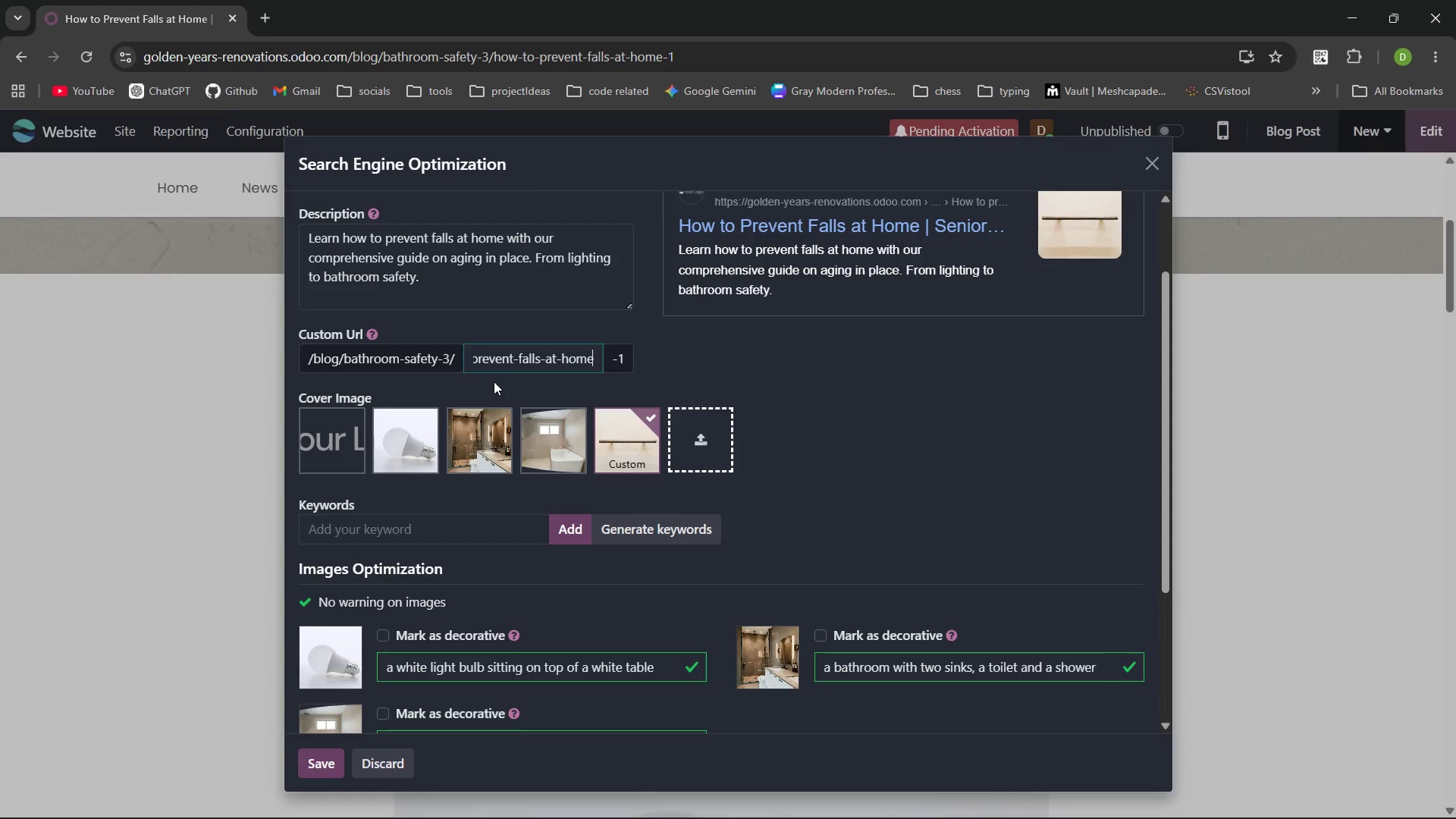 
left_click([494, 381])
 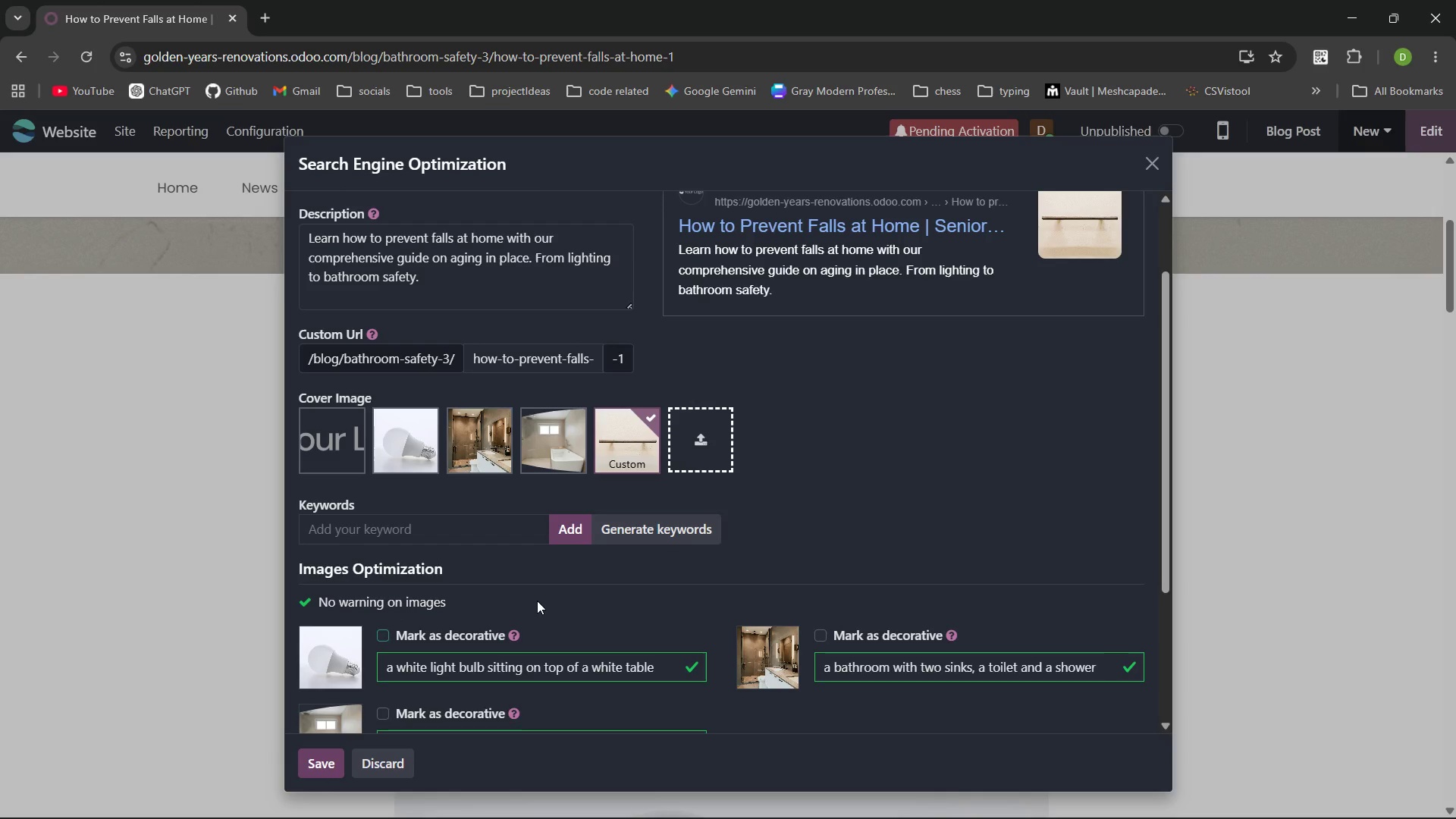 
left_click([447, 532])
 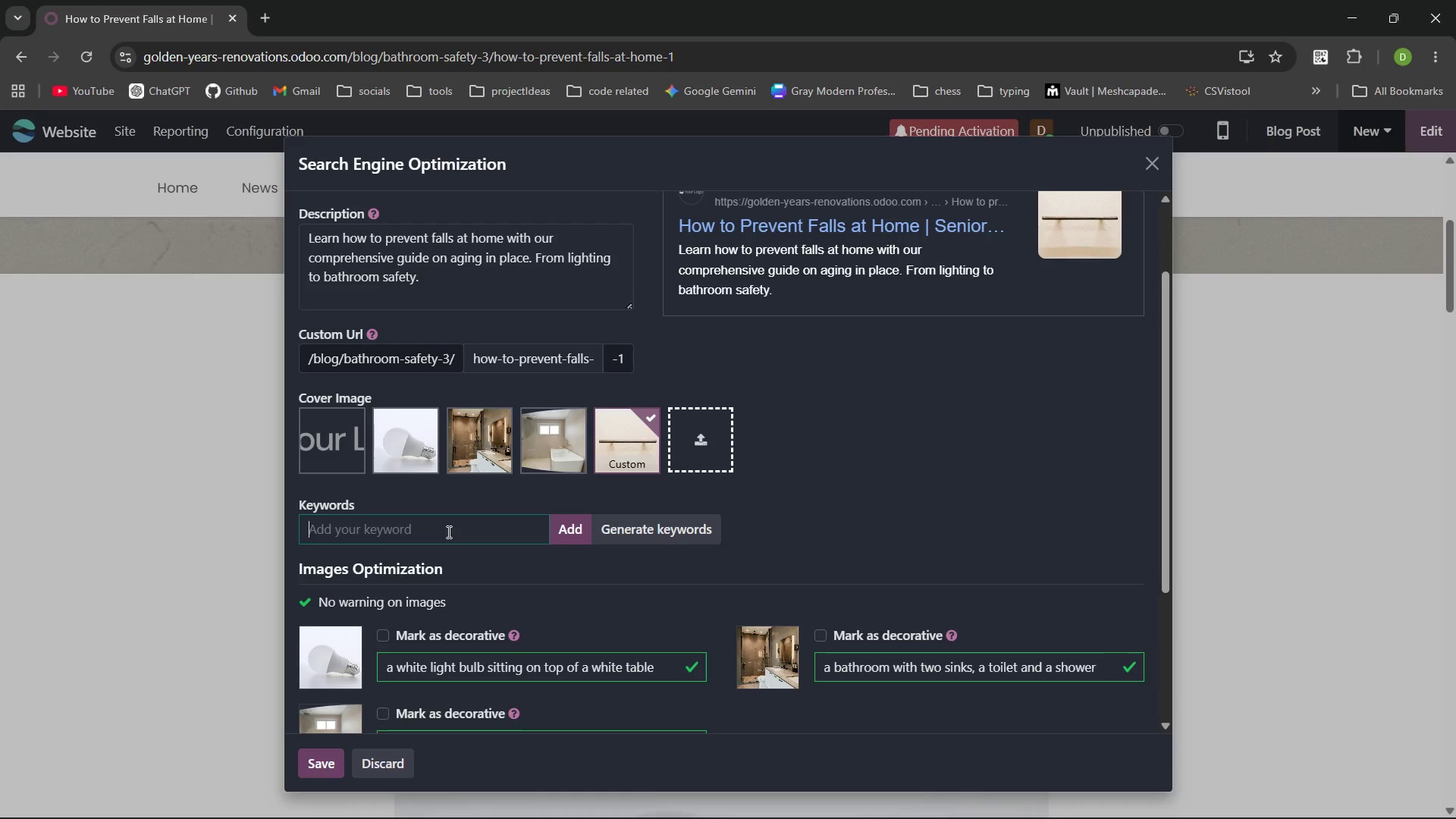 
wait(10.23)
 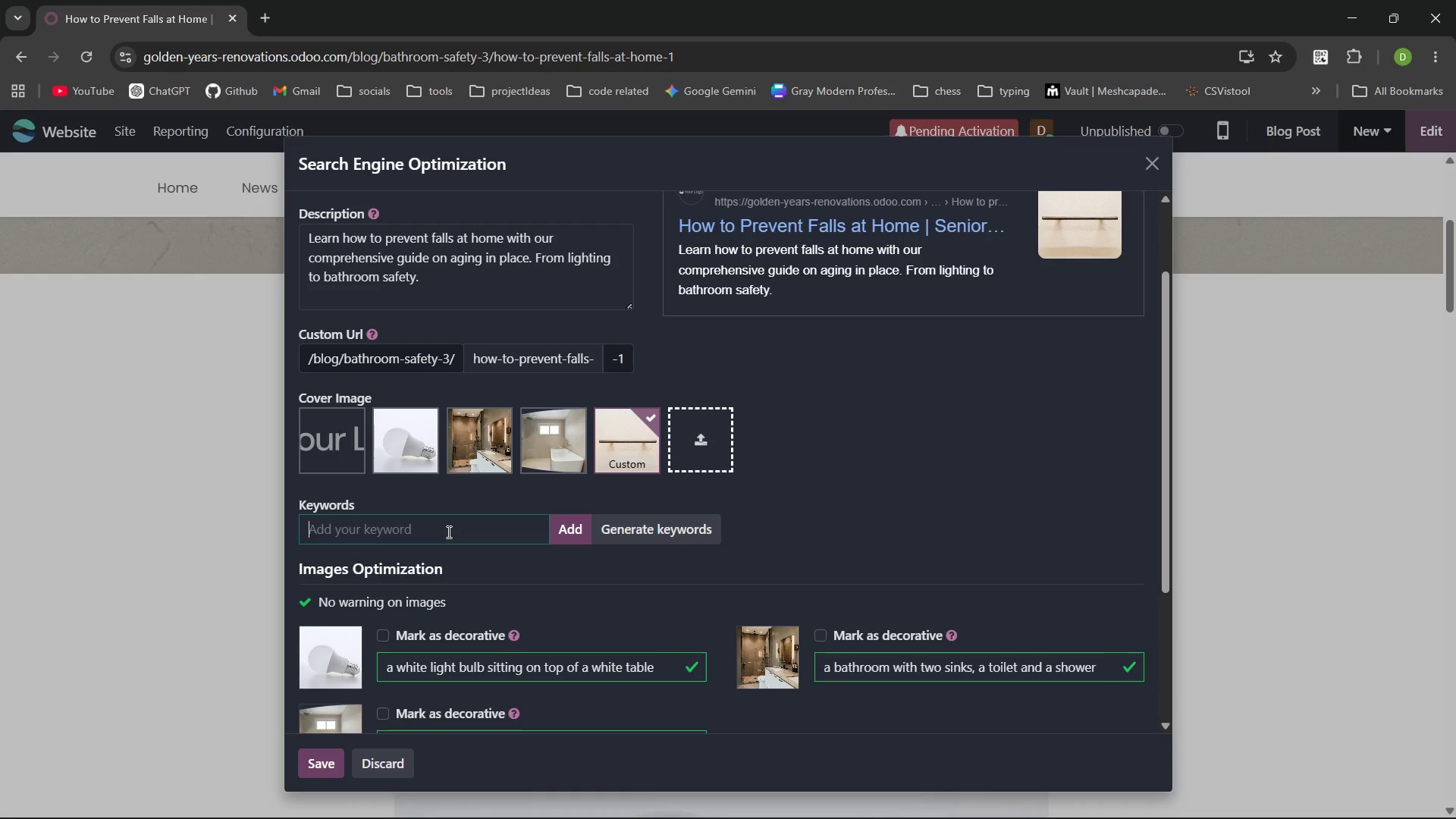 
type(agingin )
 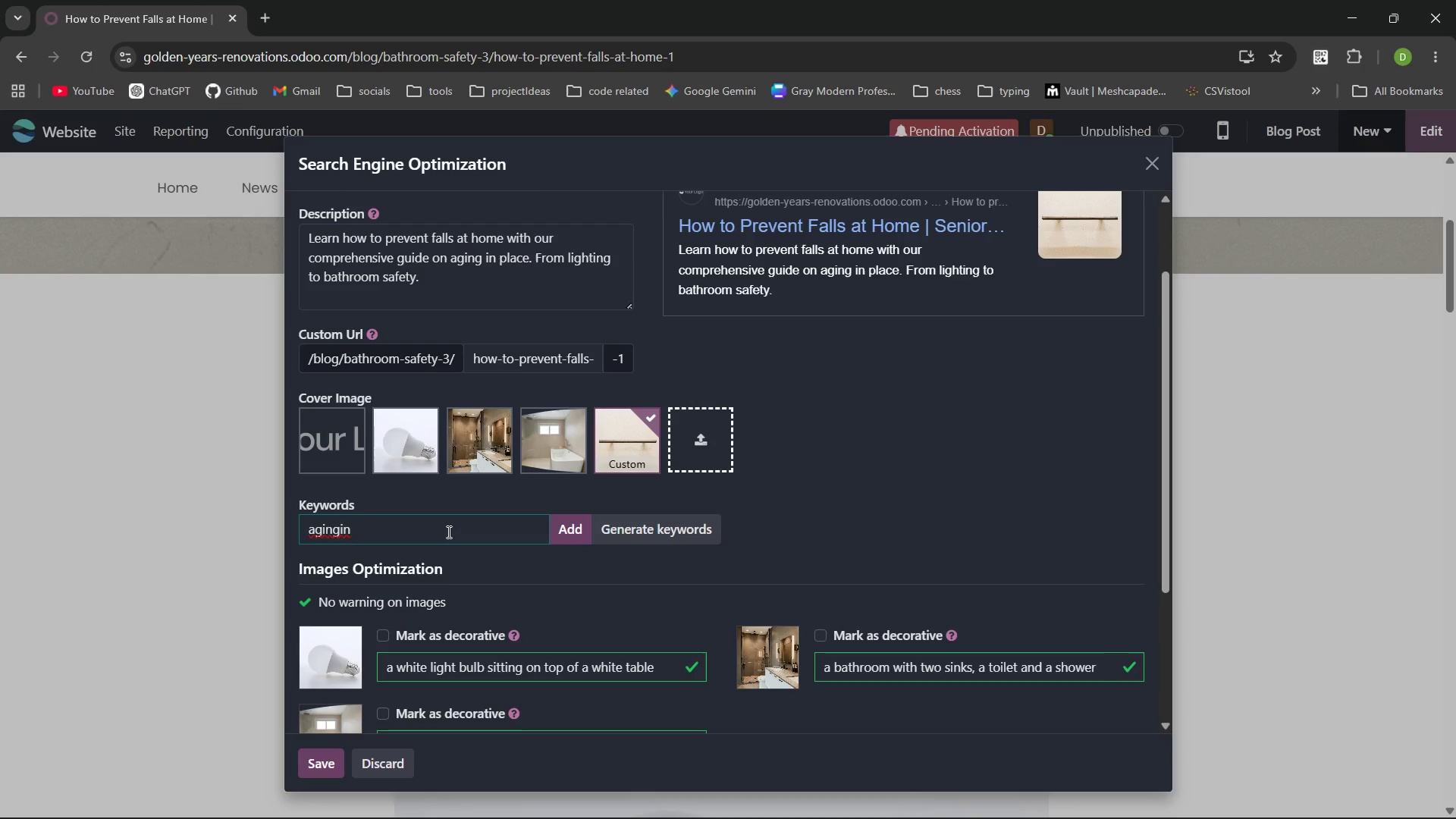 
key(Control+ControlLeft)
 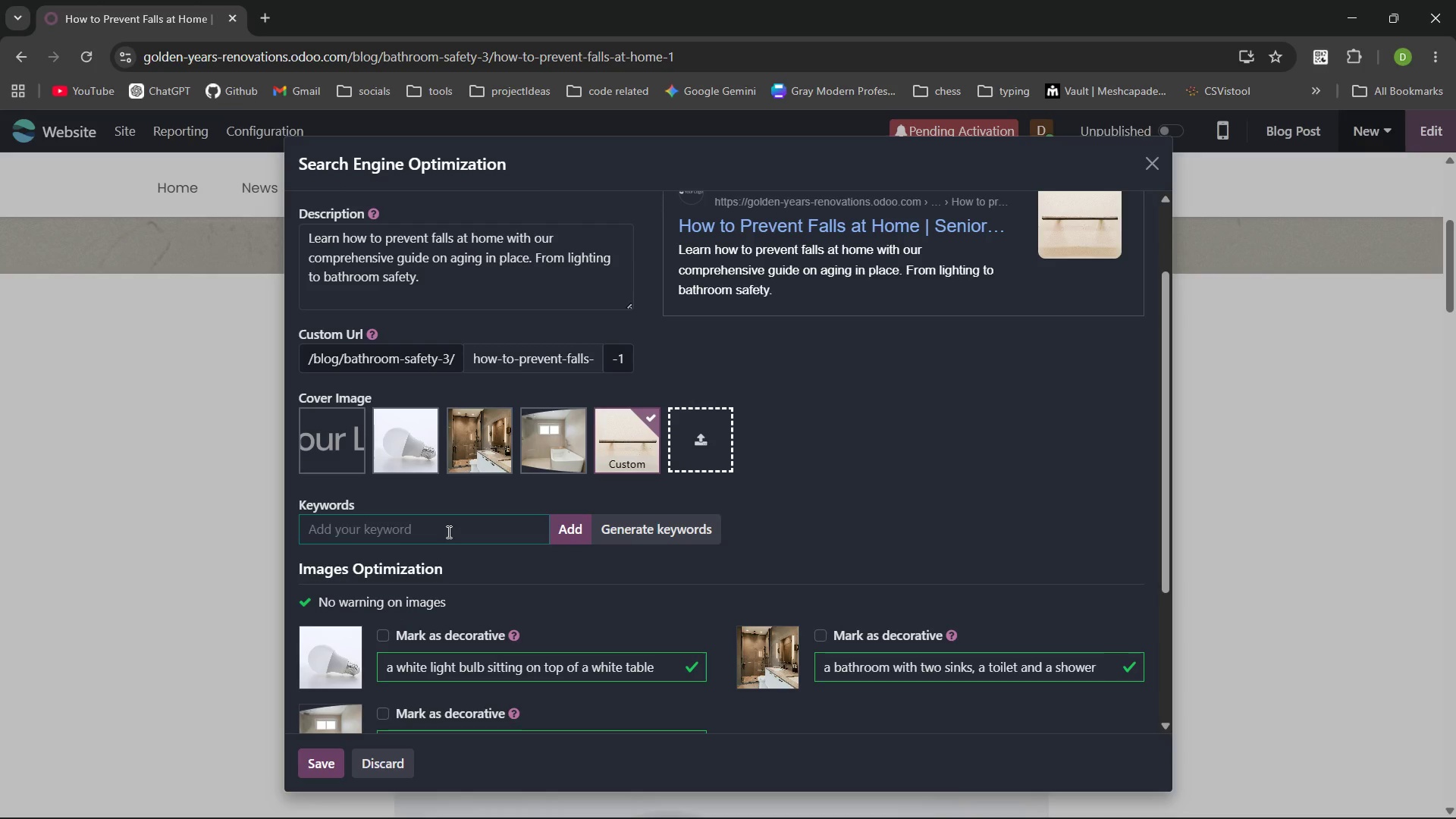 
key(Control+Backspace)
 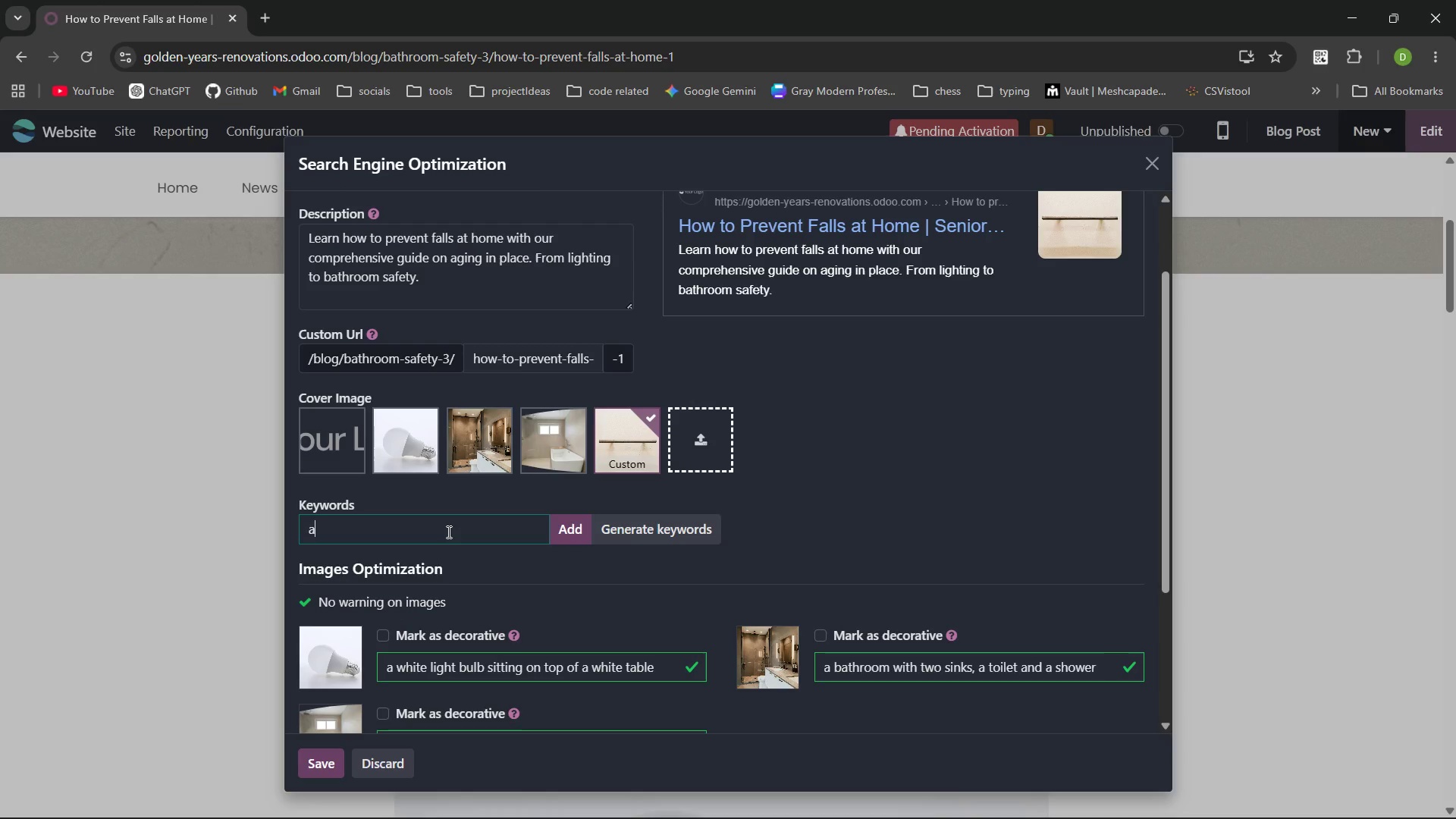 
type(agining in place)
 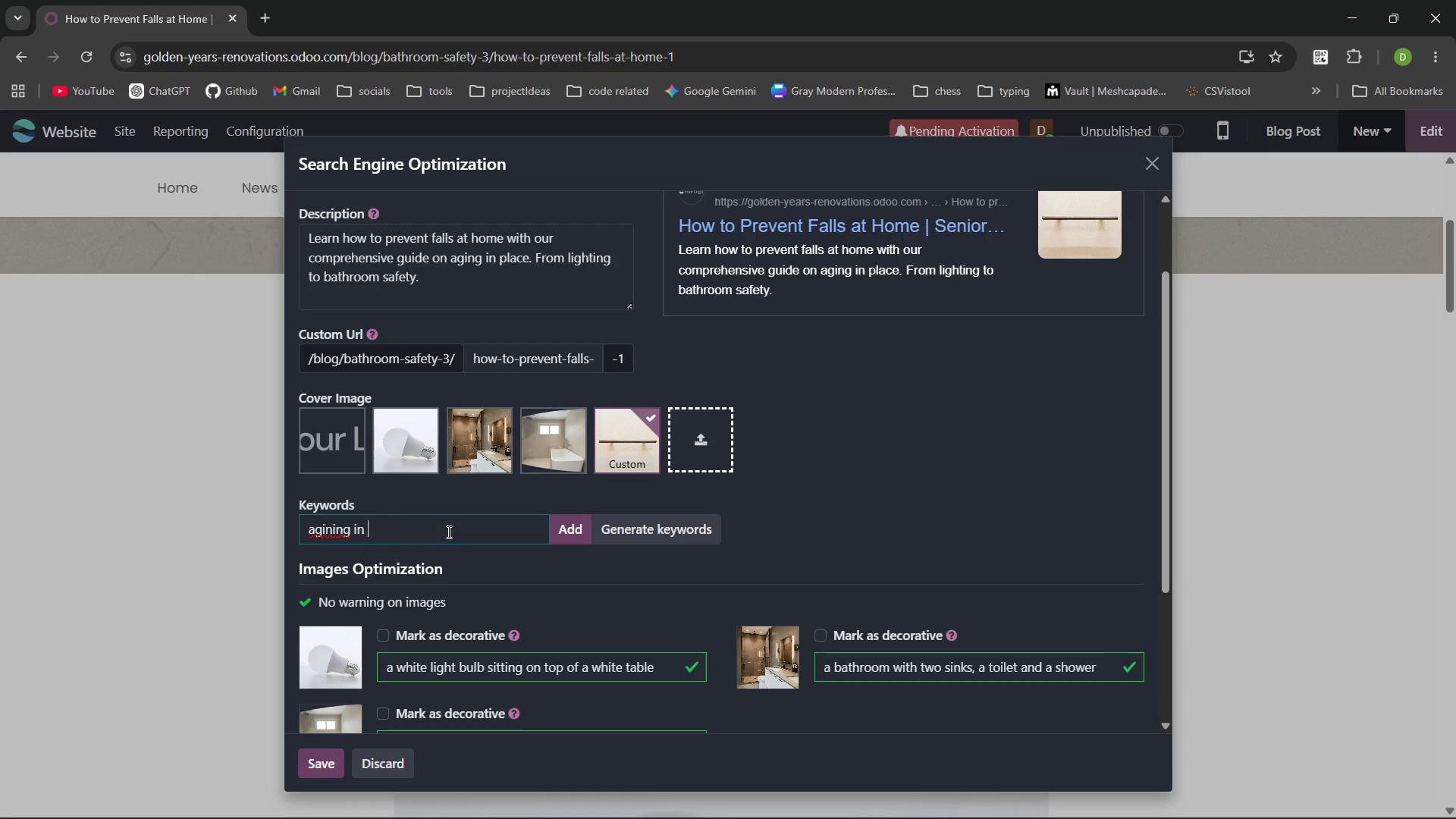 
key(Control+Backspace)
 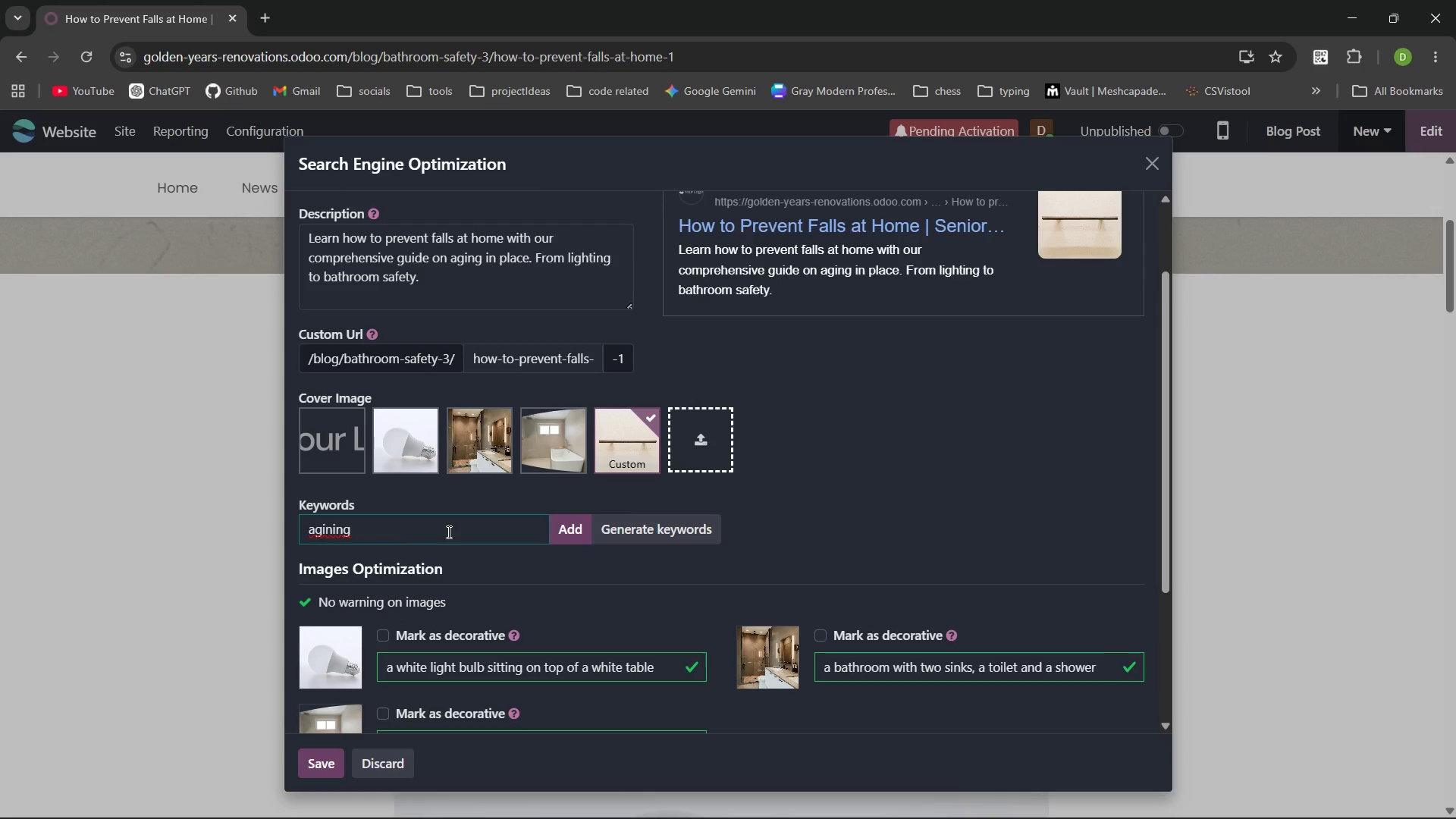 
key(Control+Backspace)
 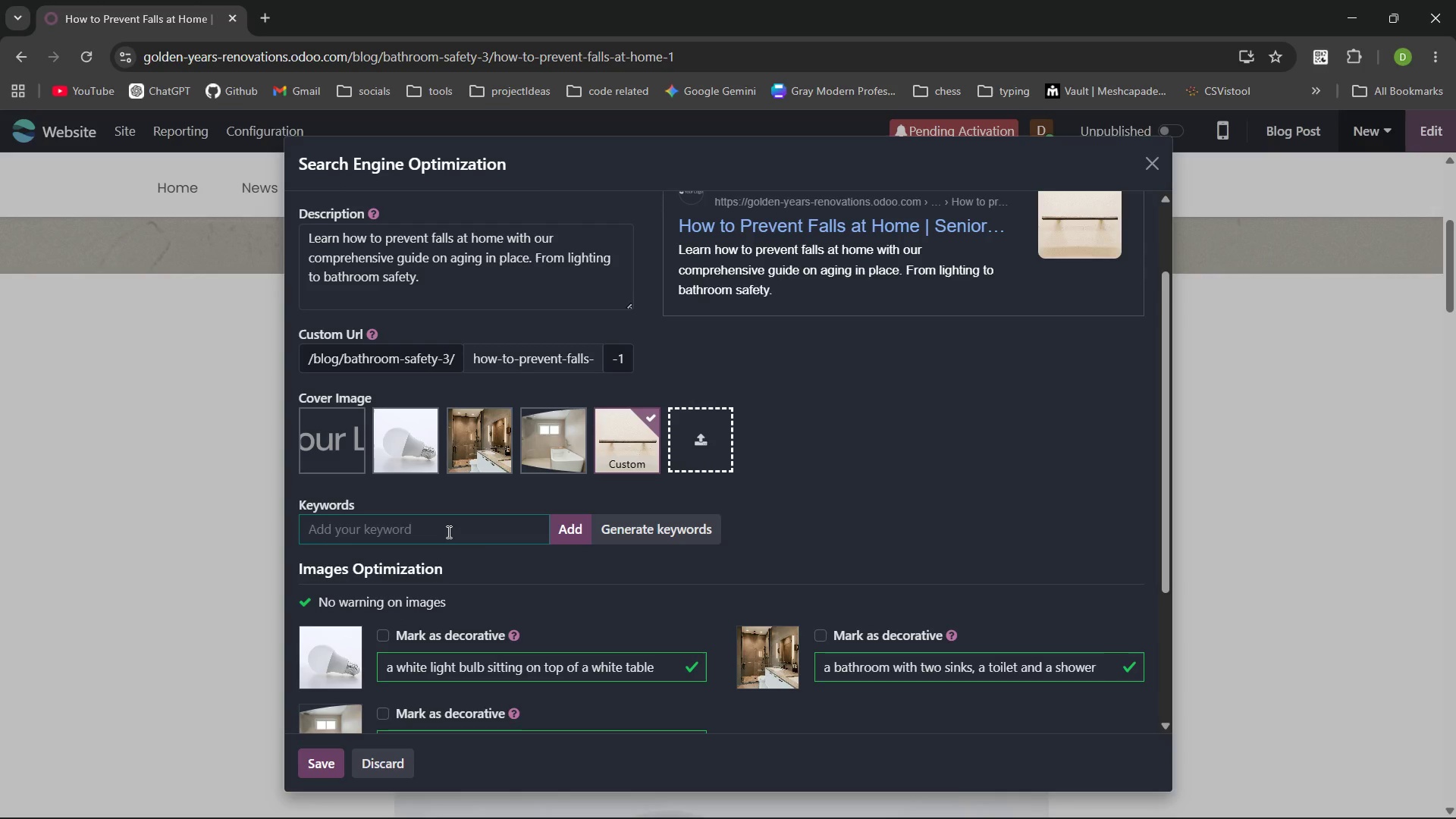 
key(Control+Backspace)
 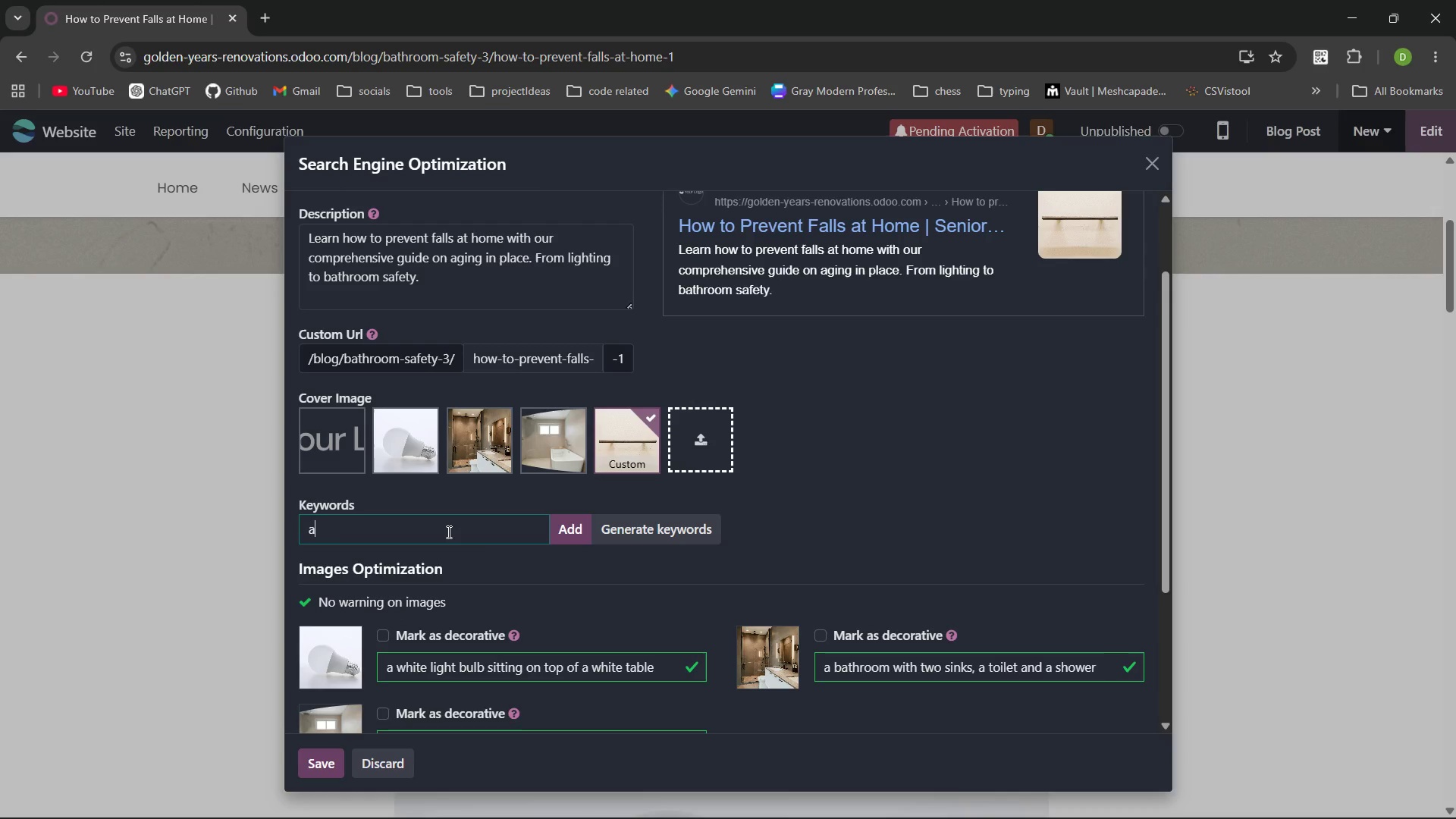 
type(agi)
key(Backspace)
type(ing in place)
 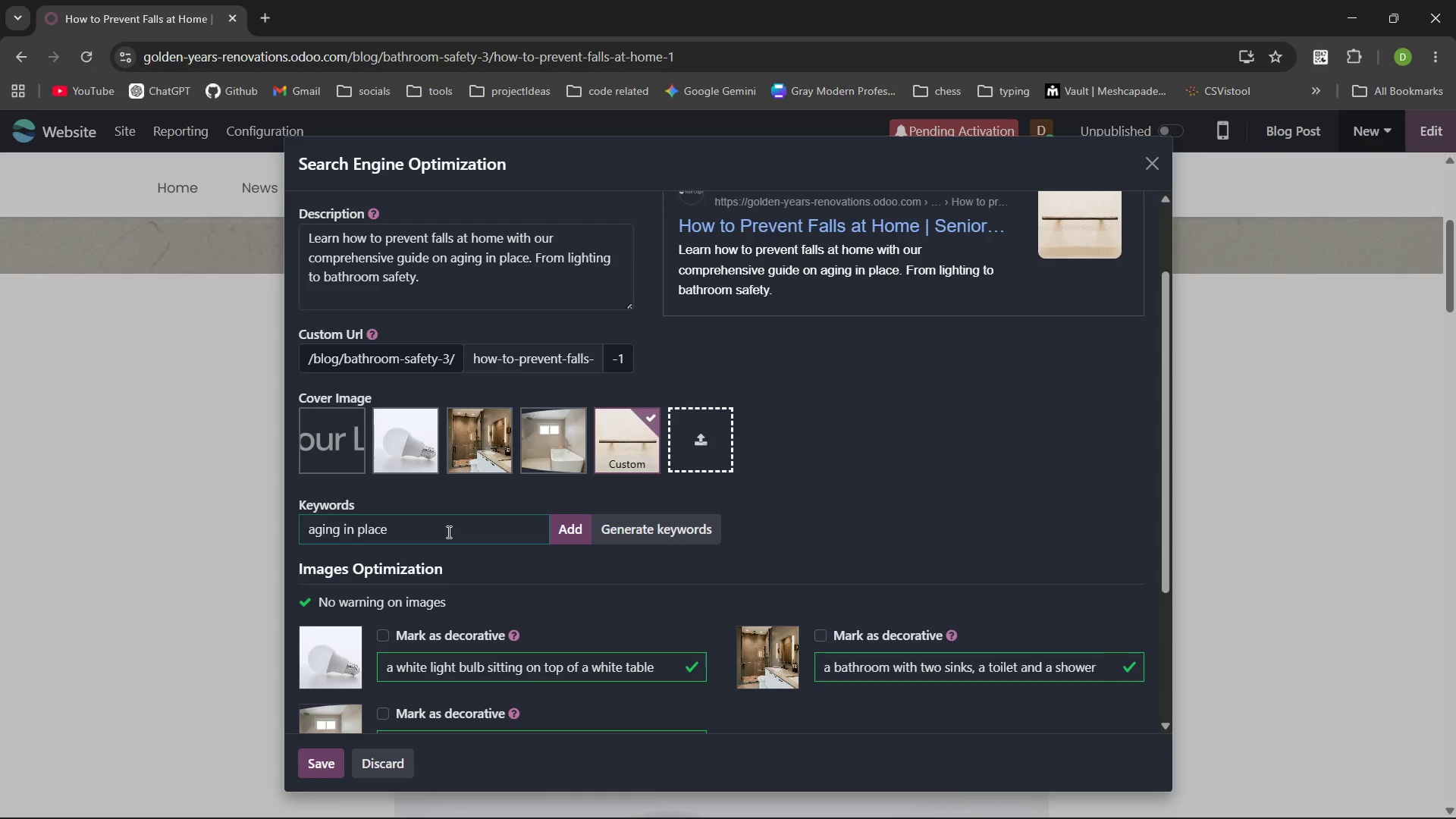 
key(Enter)
 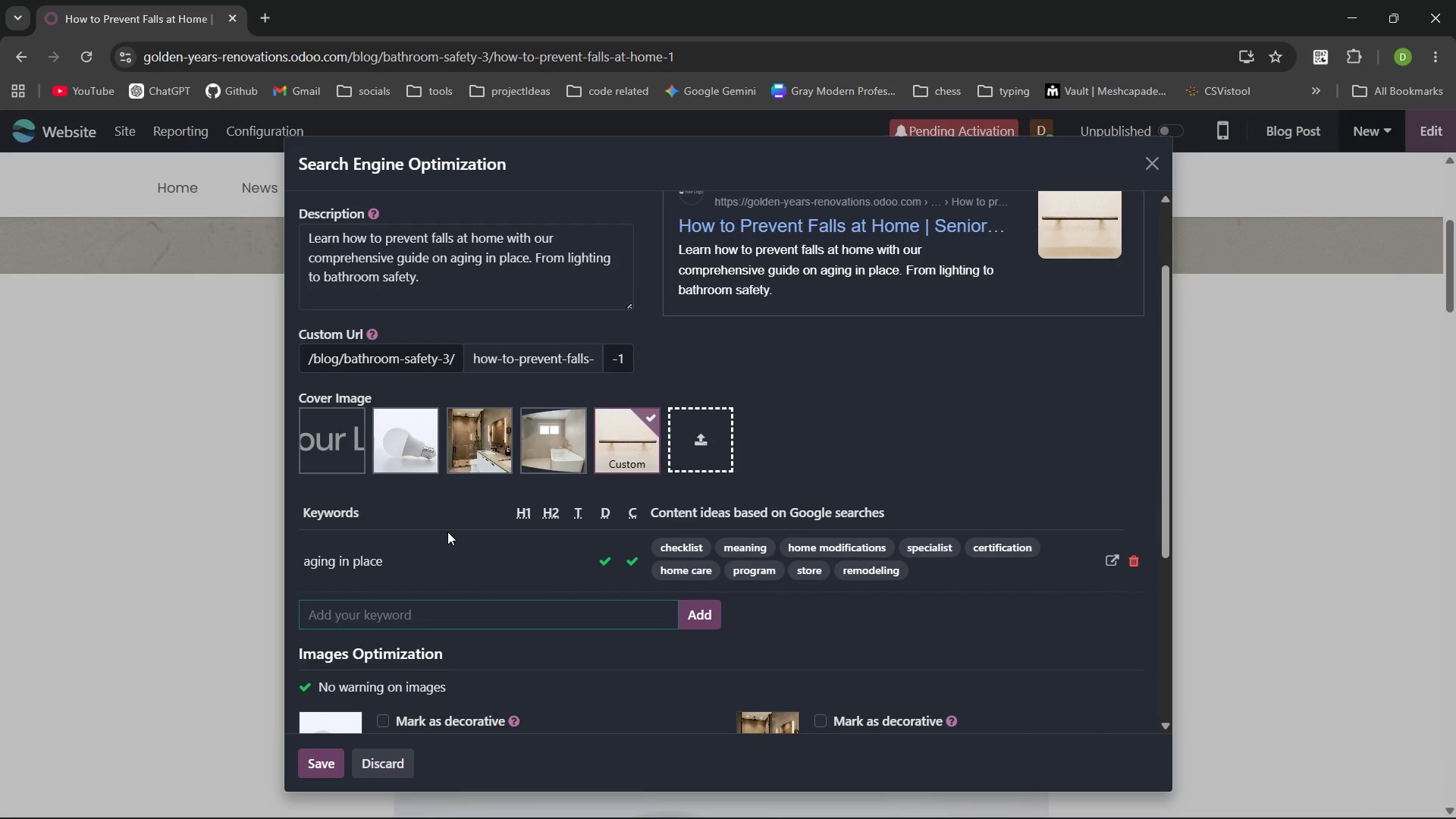 
type(prevent fall)
 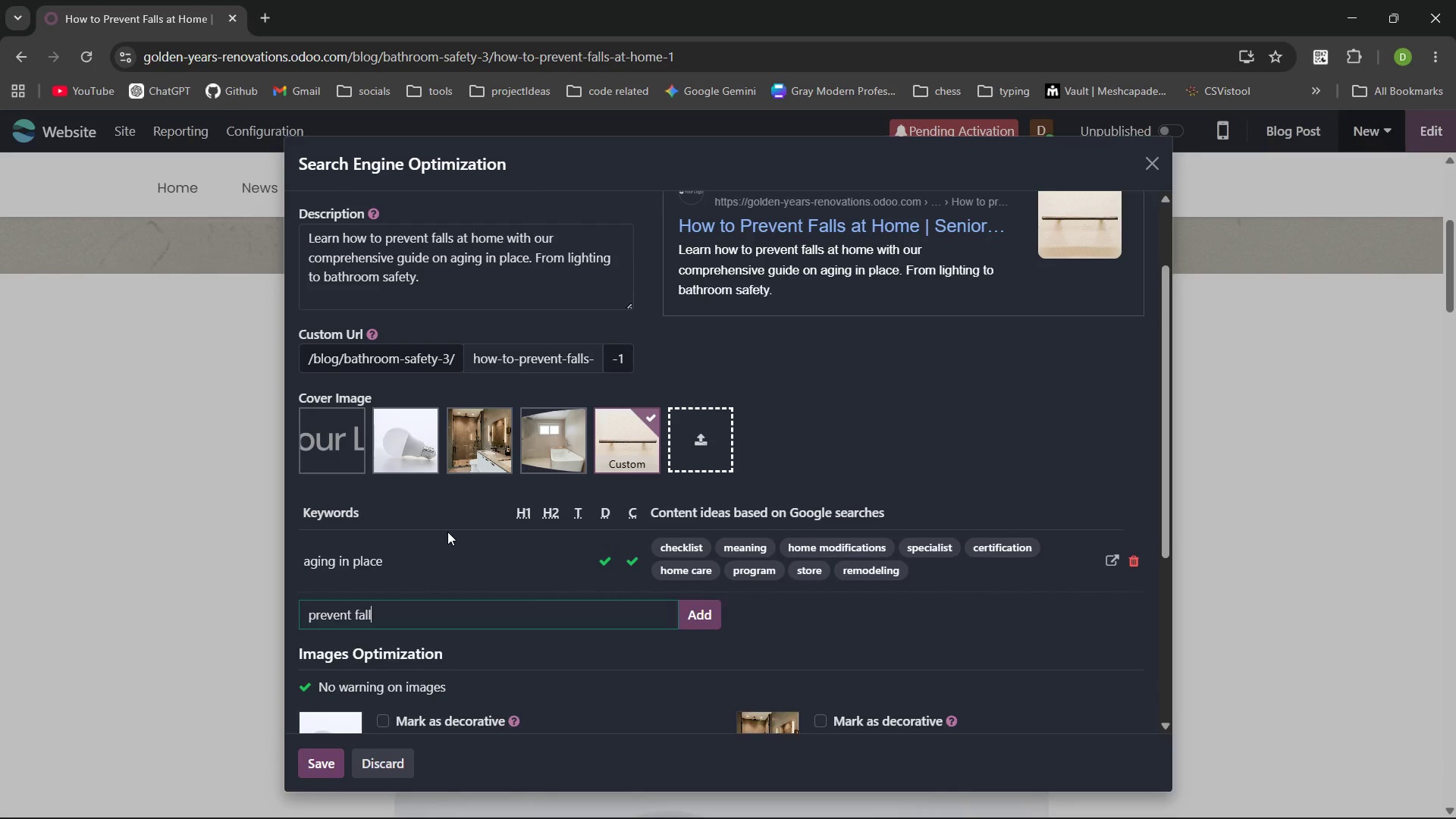 
key(Enter)
 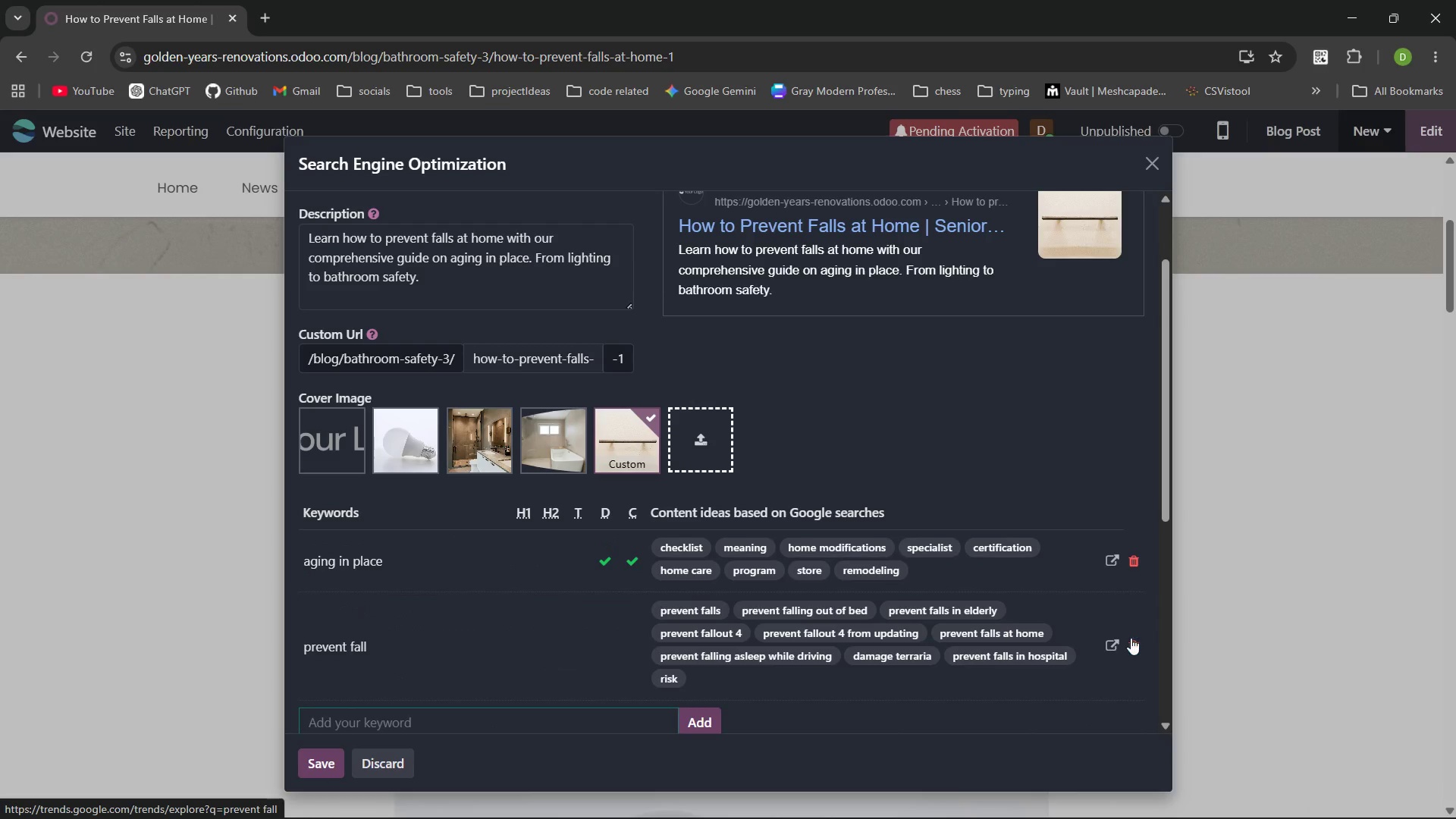 
left_click([1131, 638])
 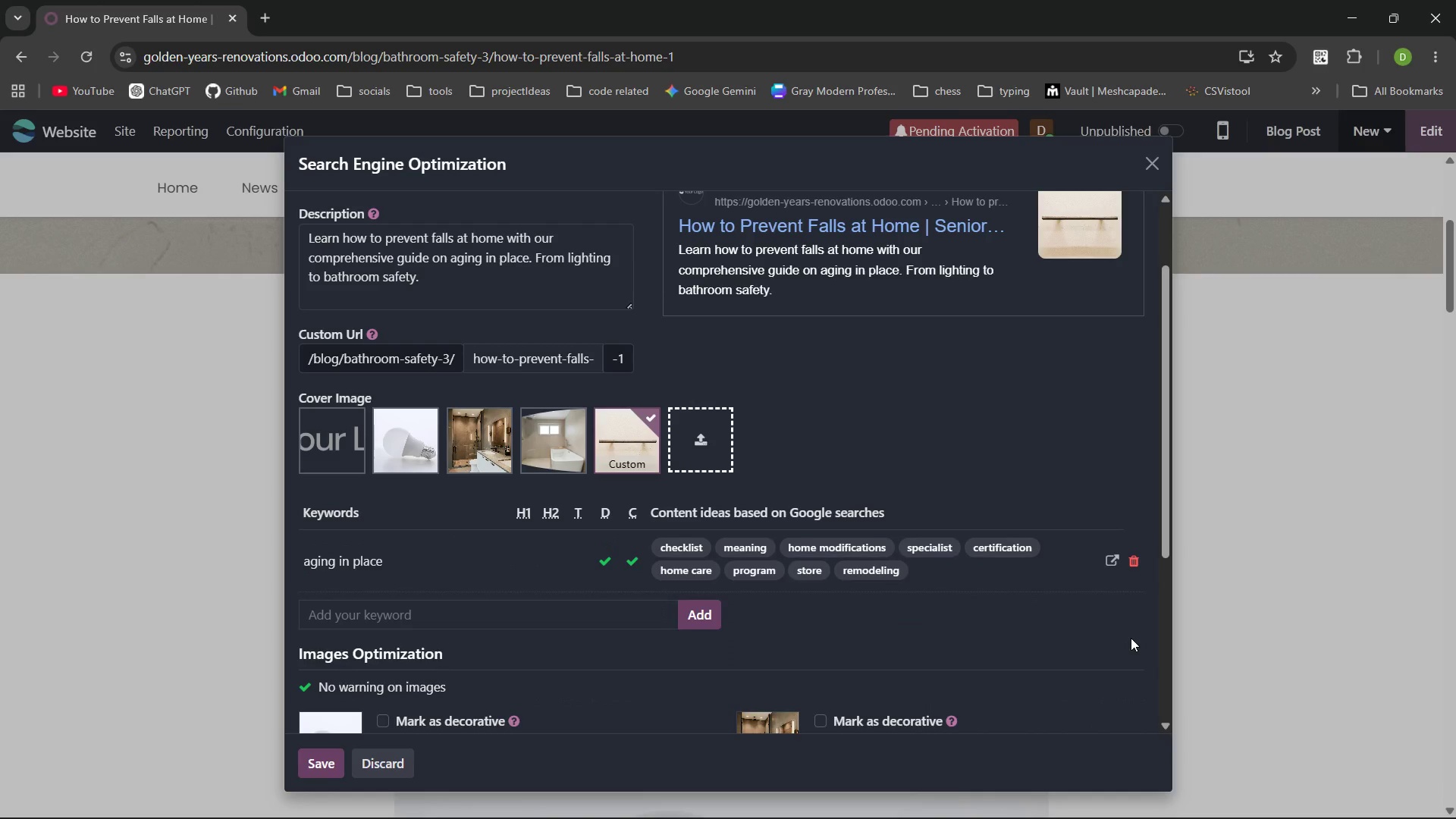 
type(pre)
 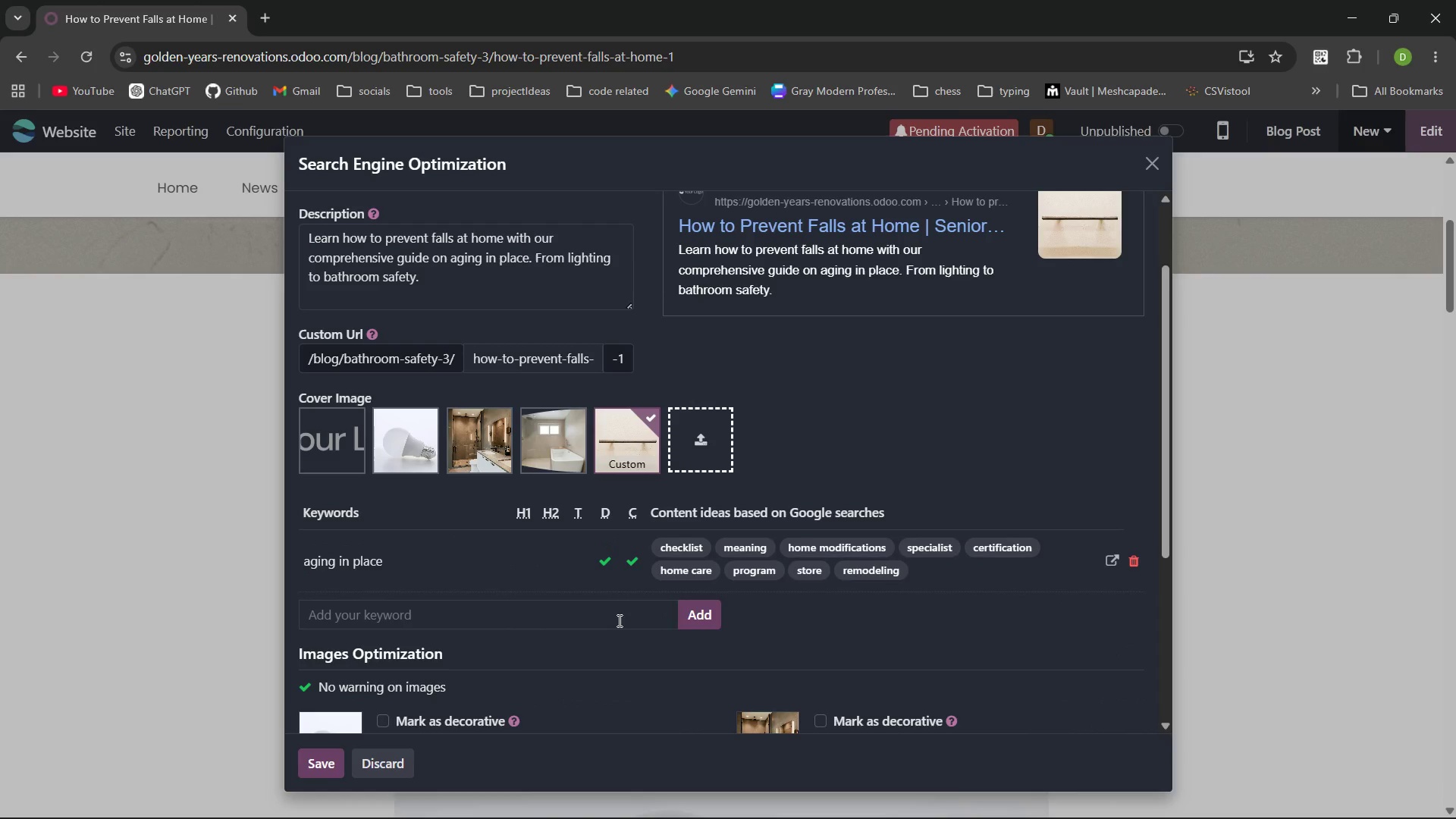 
left_click([617, 612])
 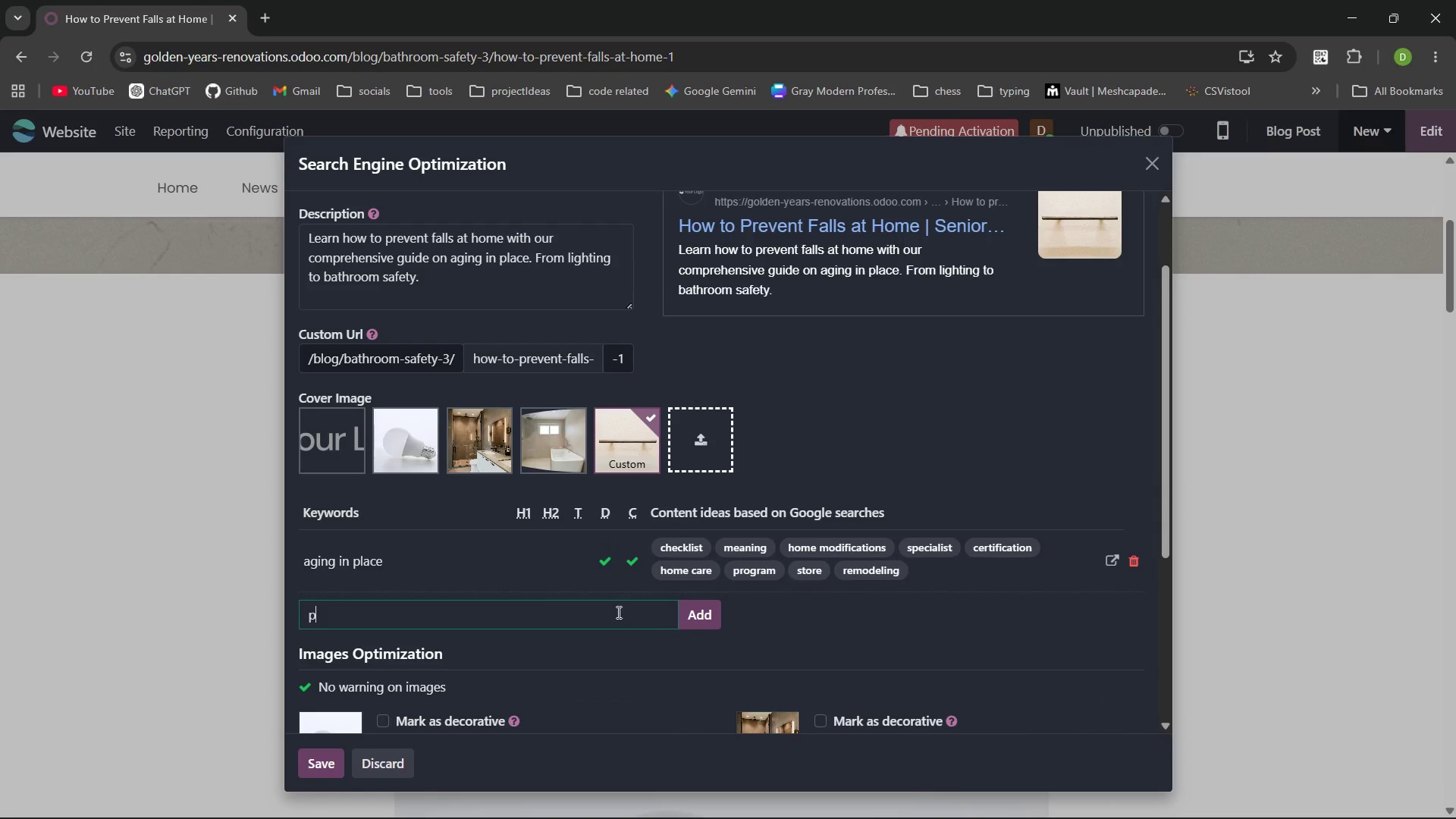 
type(prevent fals)
 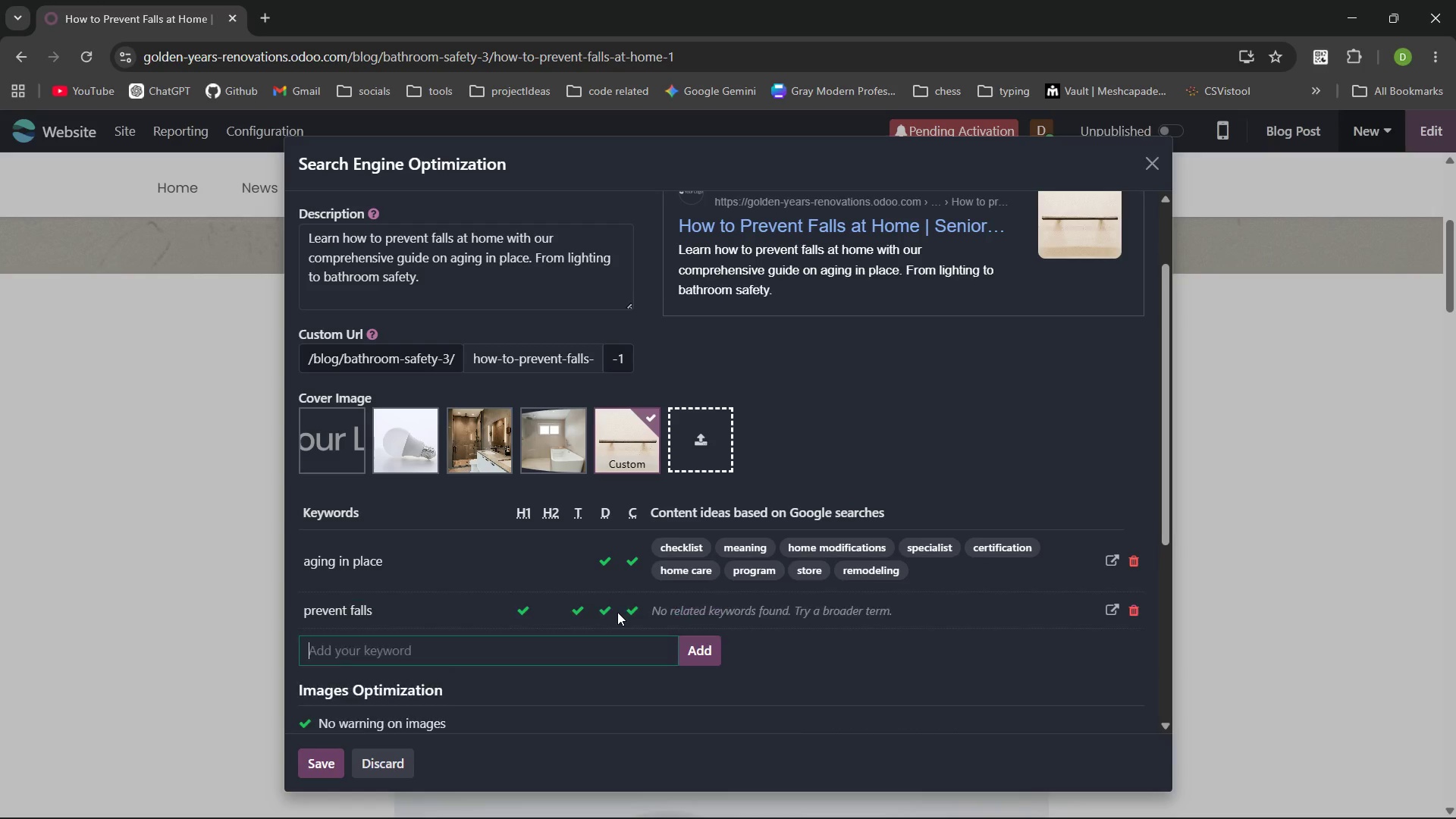 
key(Enter)
 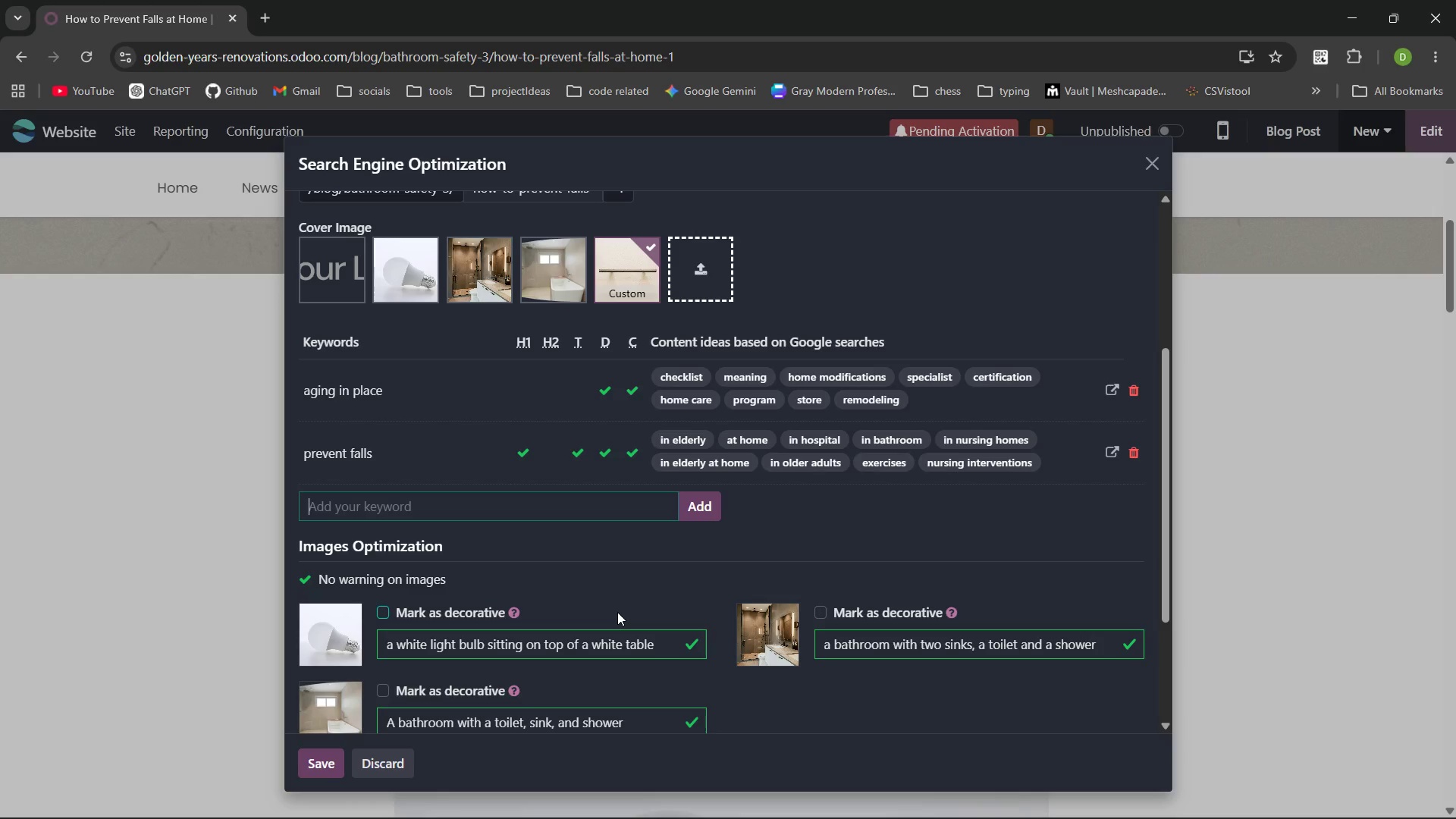 
wait(35.84)
 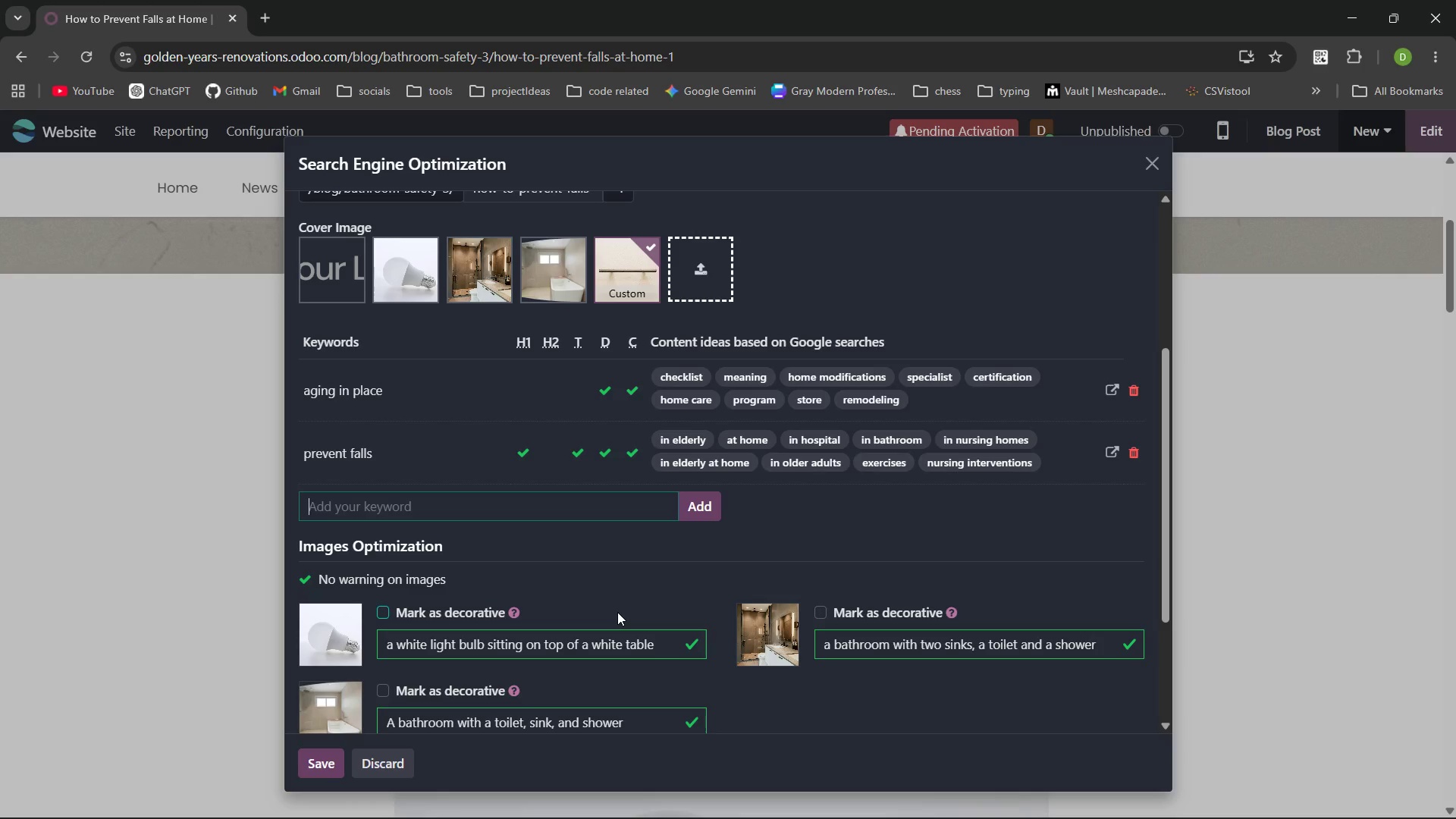 
type(how to prevent falls at home)
 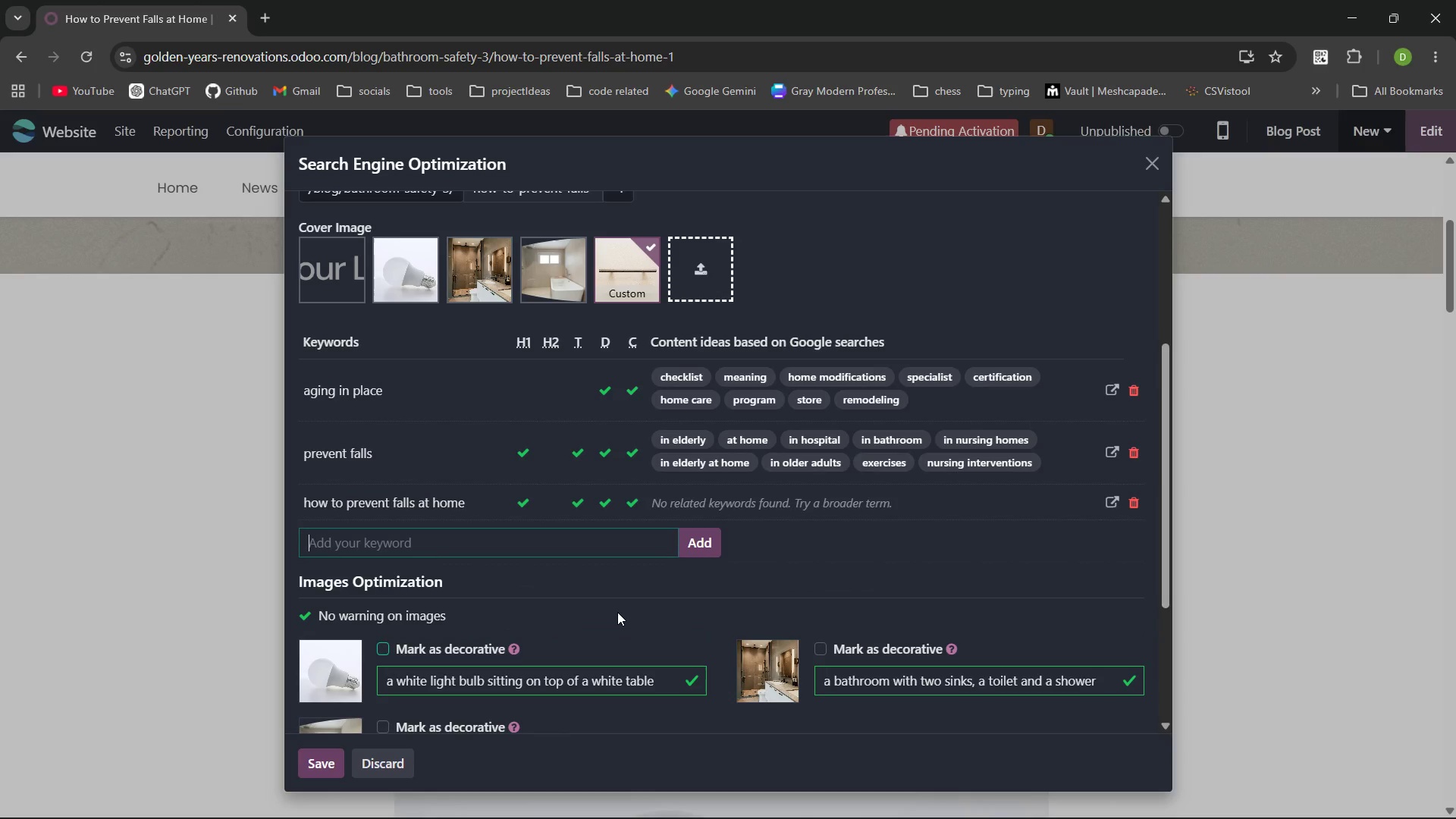 
key(Enter)
 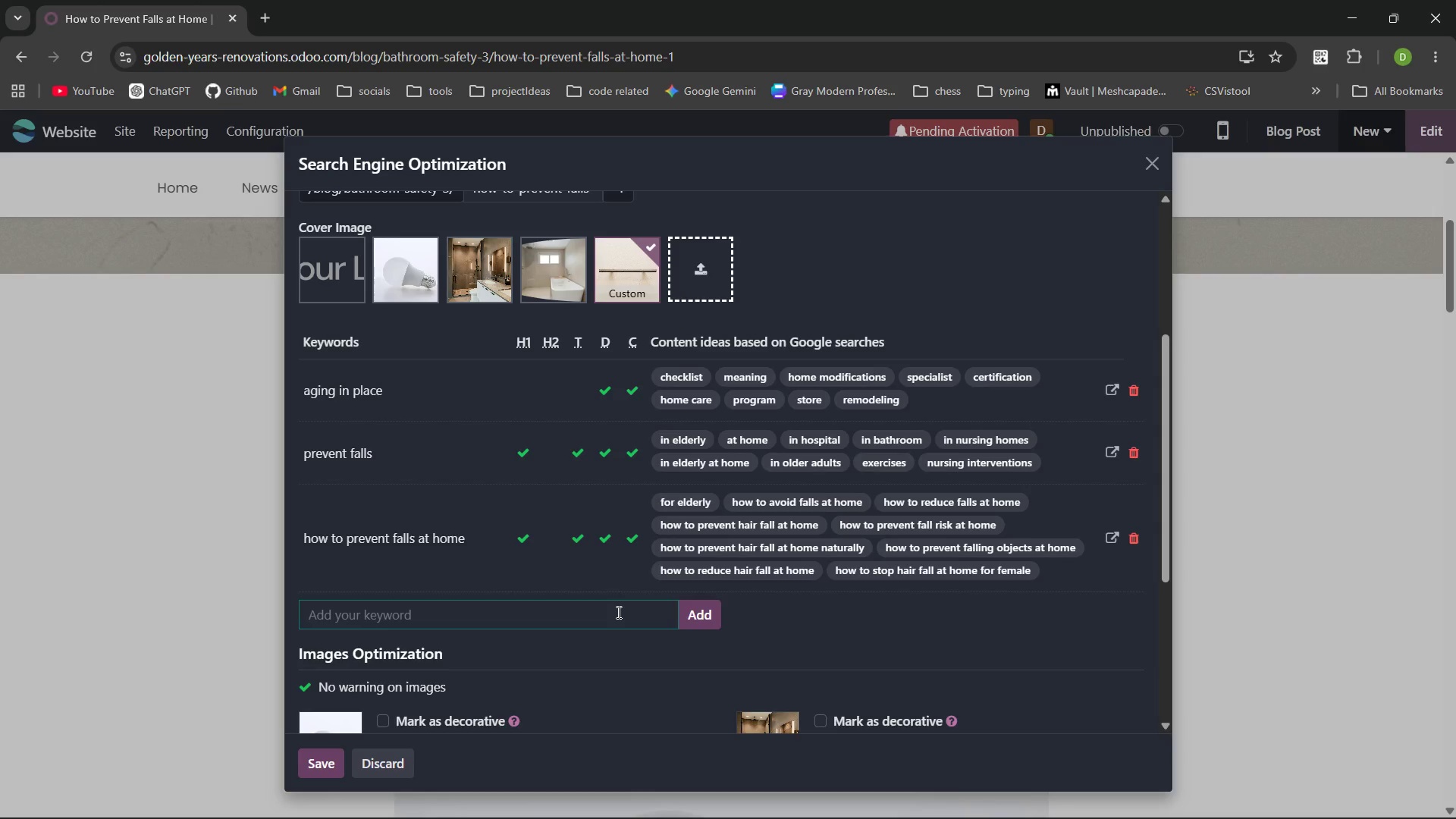 
wait(37.22)
 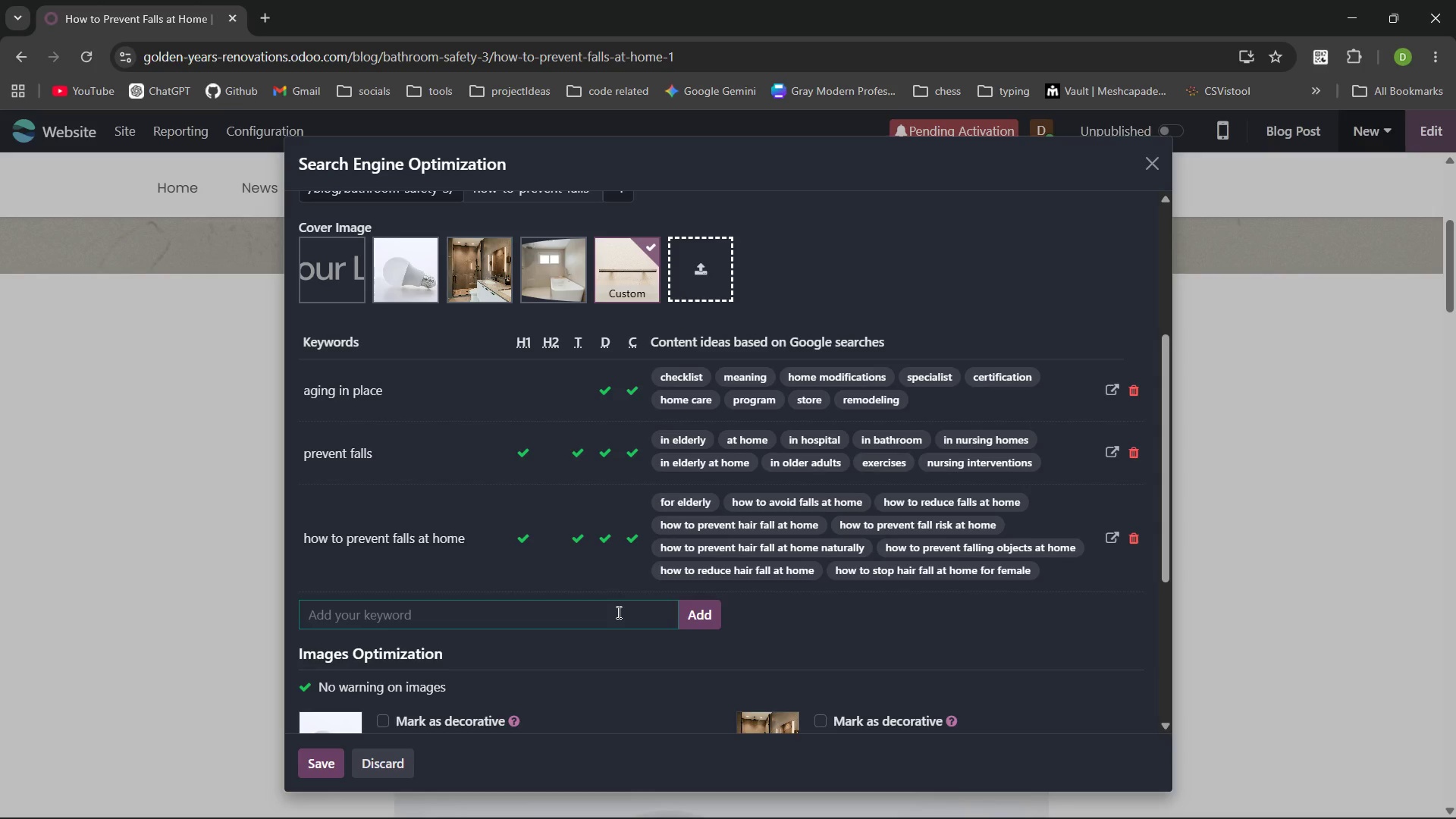 
type(safety)
 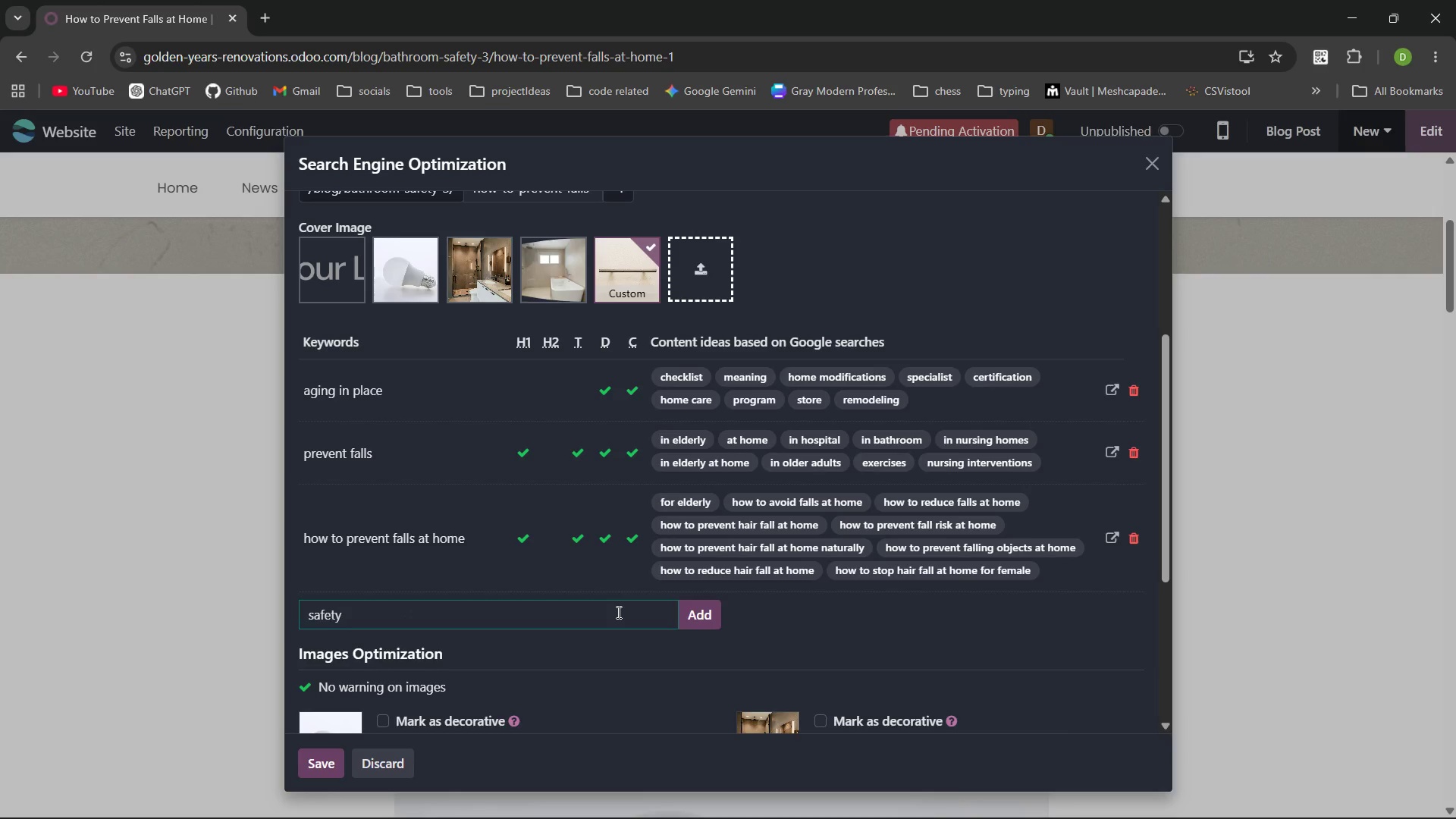 
key(Enter)
 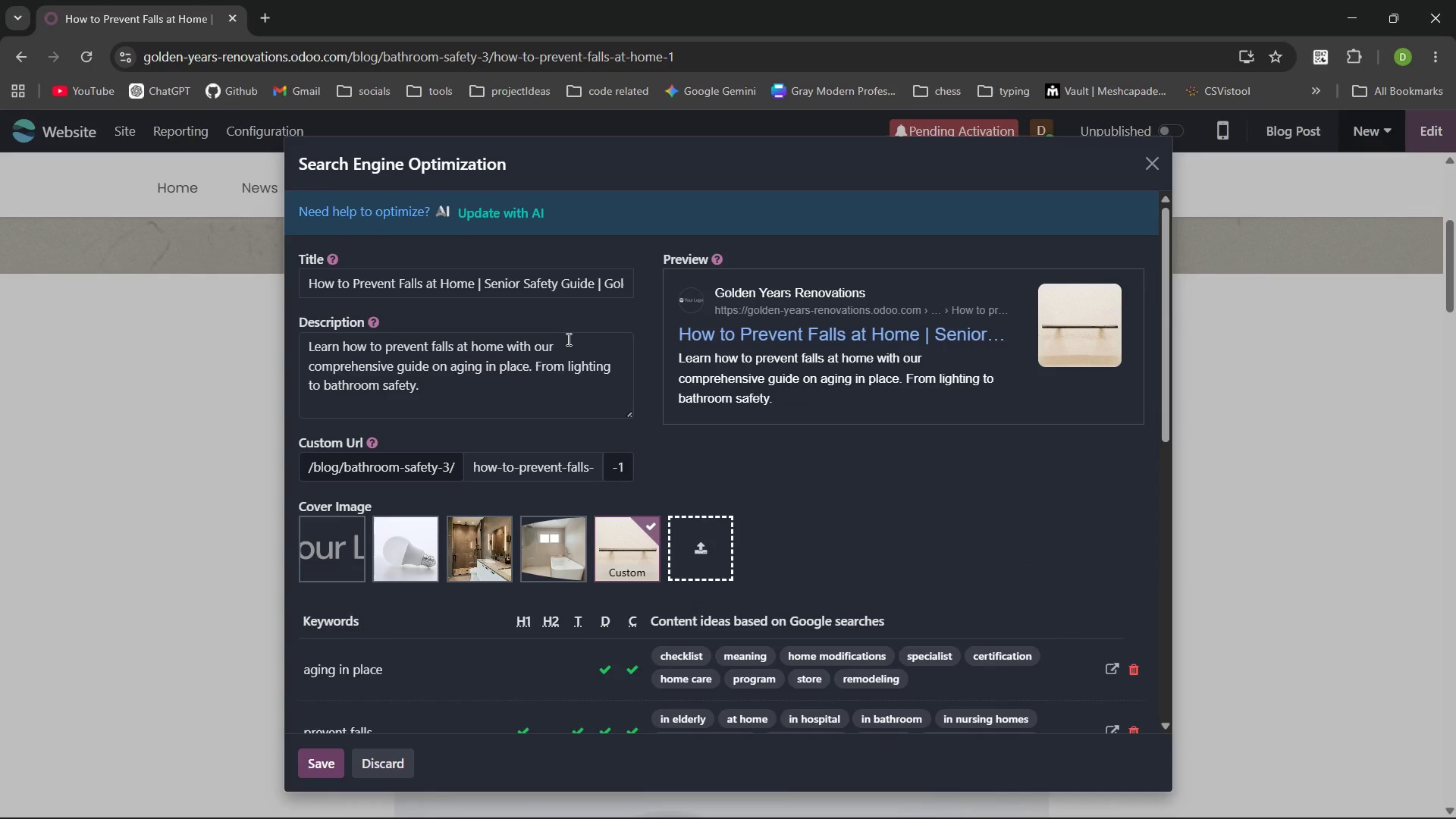 
wait(5.67)
 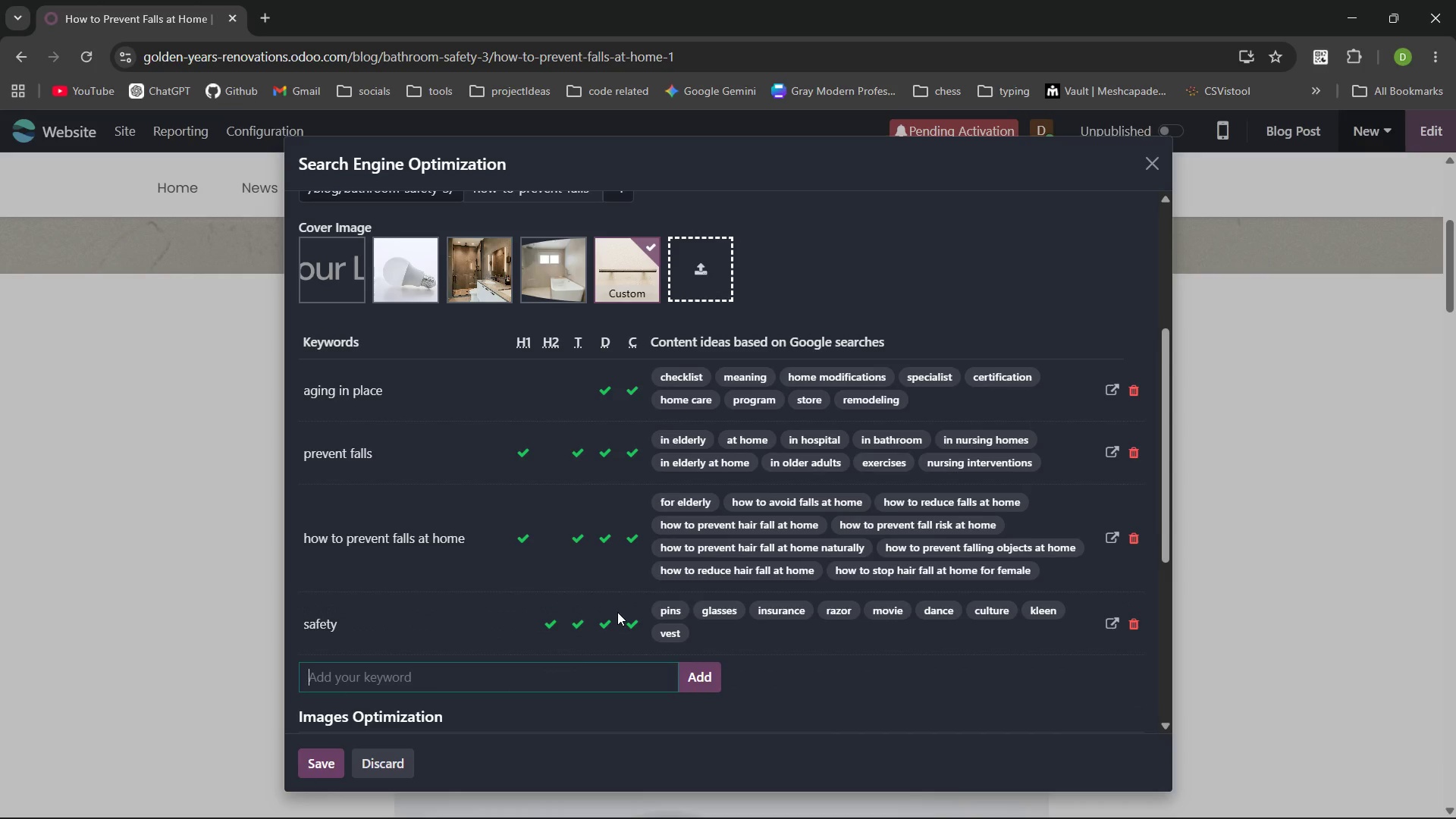 
type(senior se)
key(Backspace)
type(afety)
 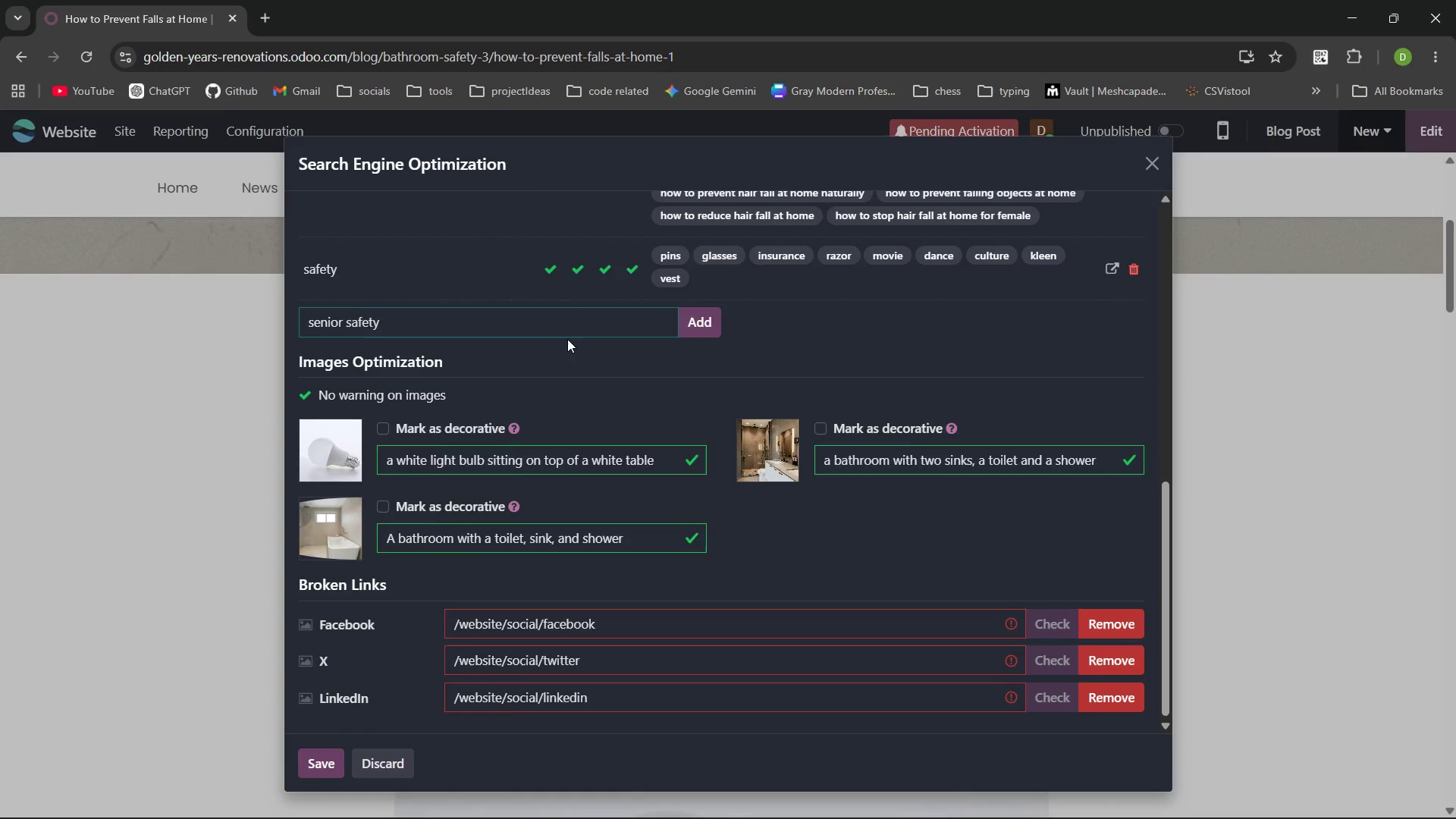 
key(Enter)
 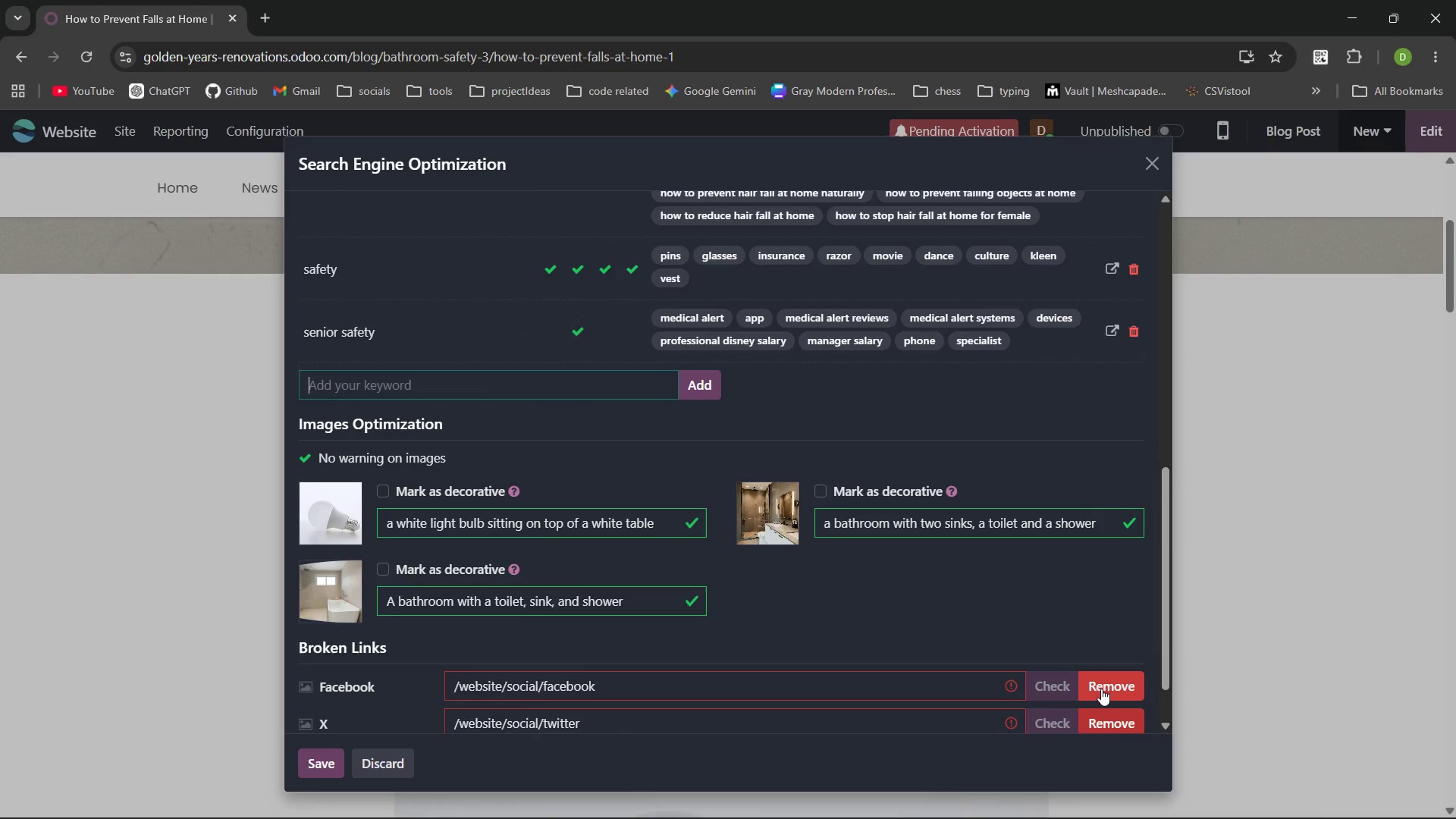 
left_click([1104, 688])
 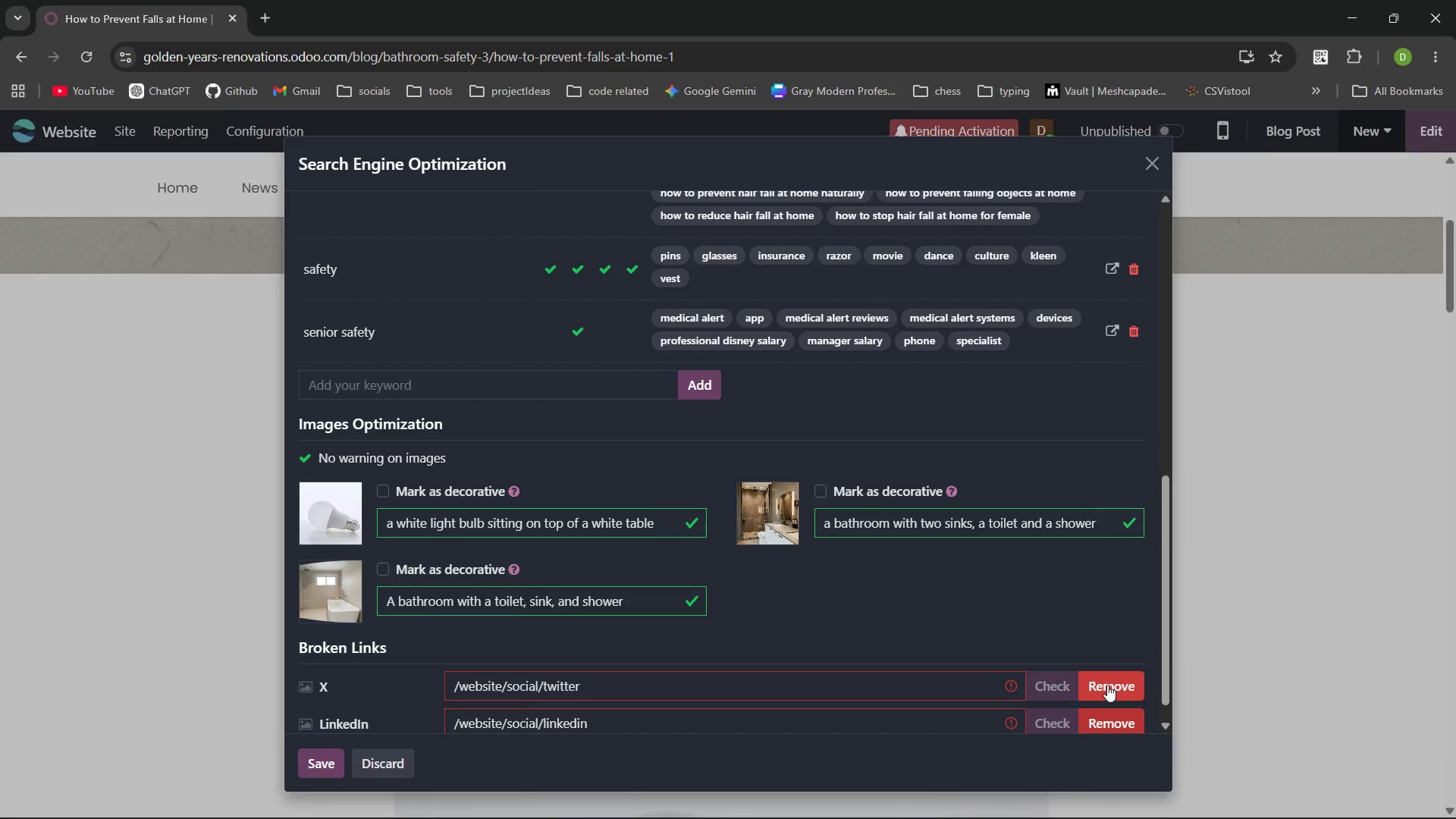 
left_click([1107, 685])
 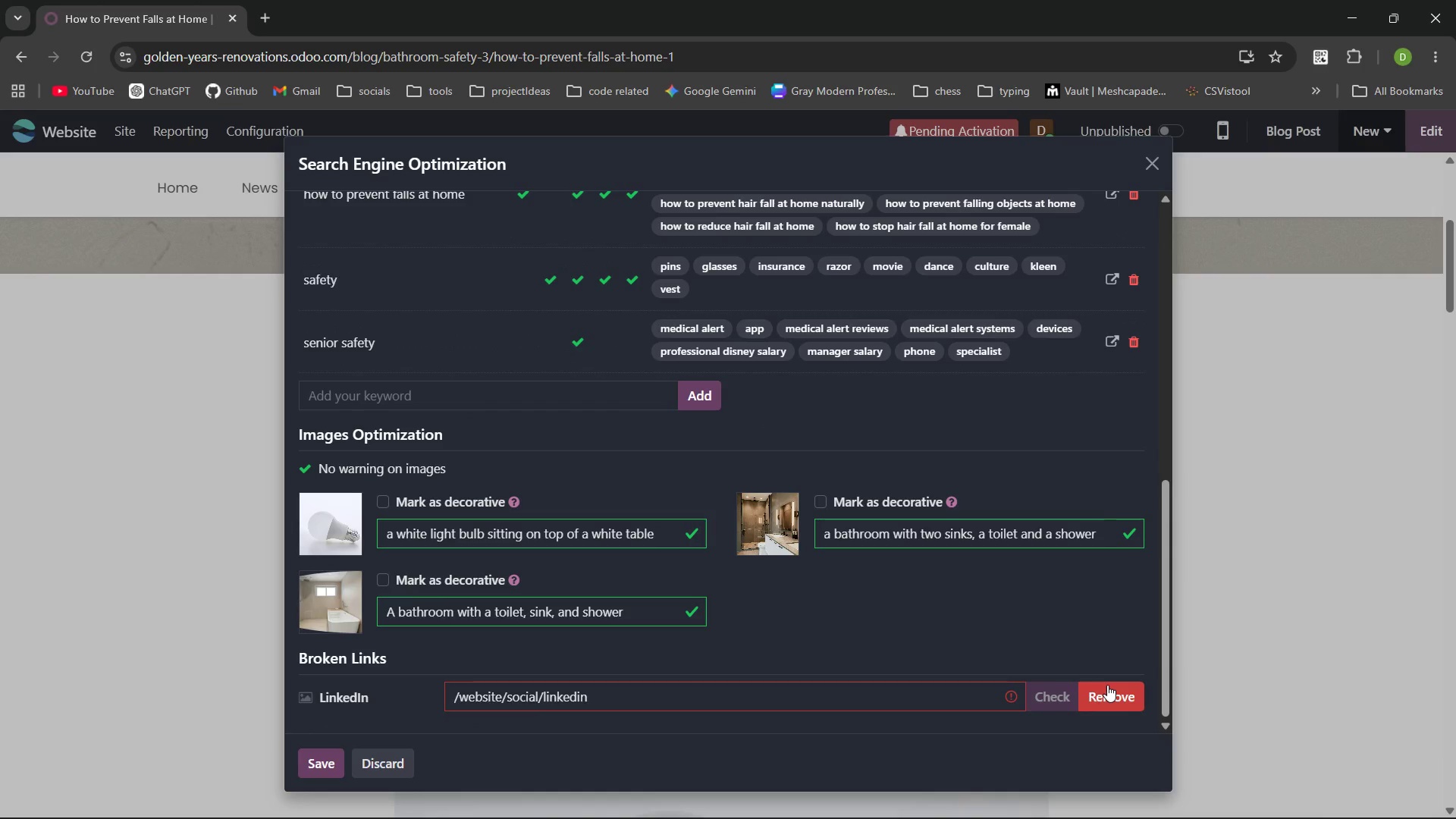 
left_click([1107, 685])
 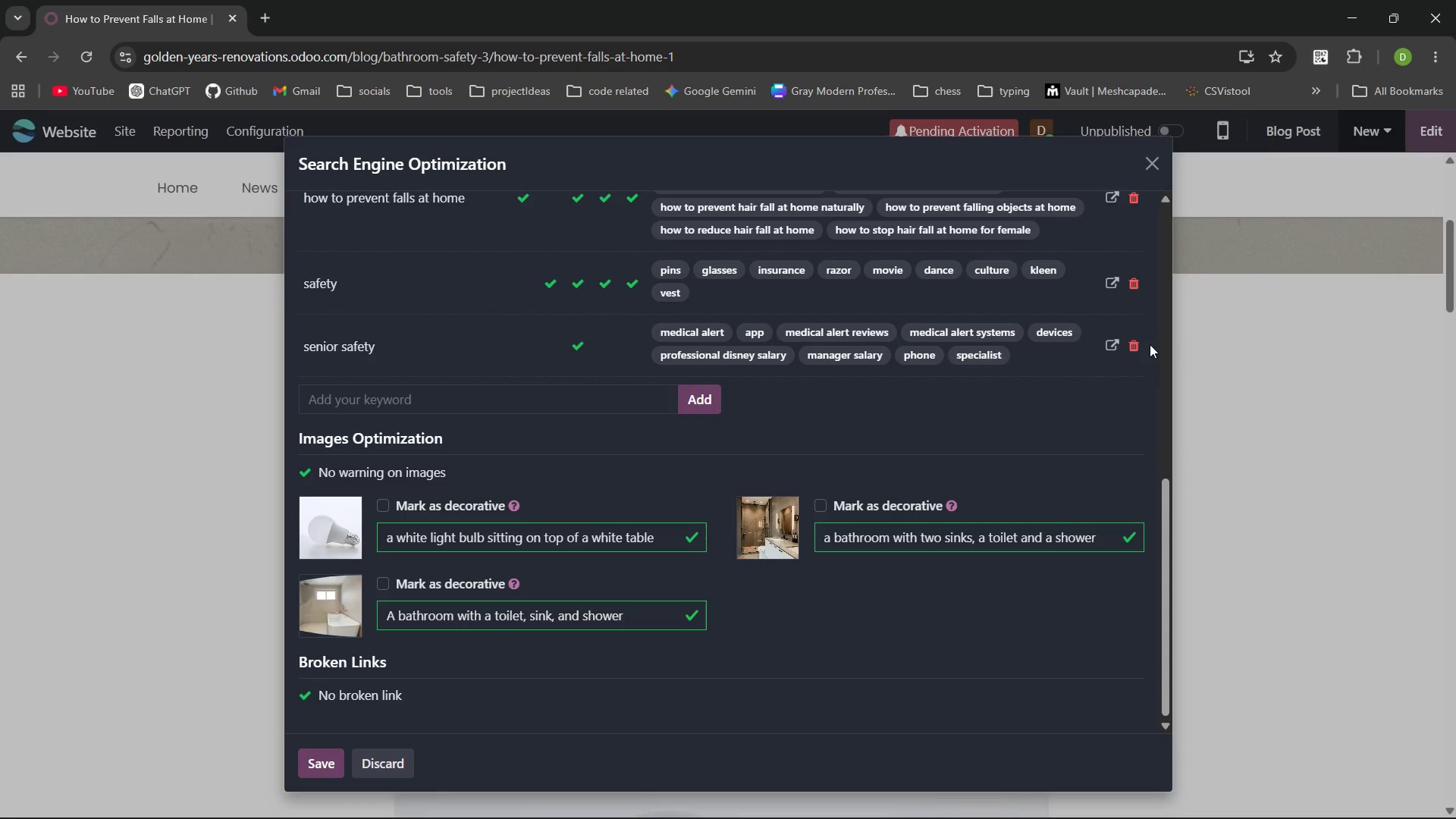 
left_click([1138, 342])
 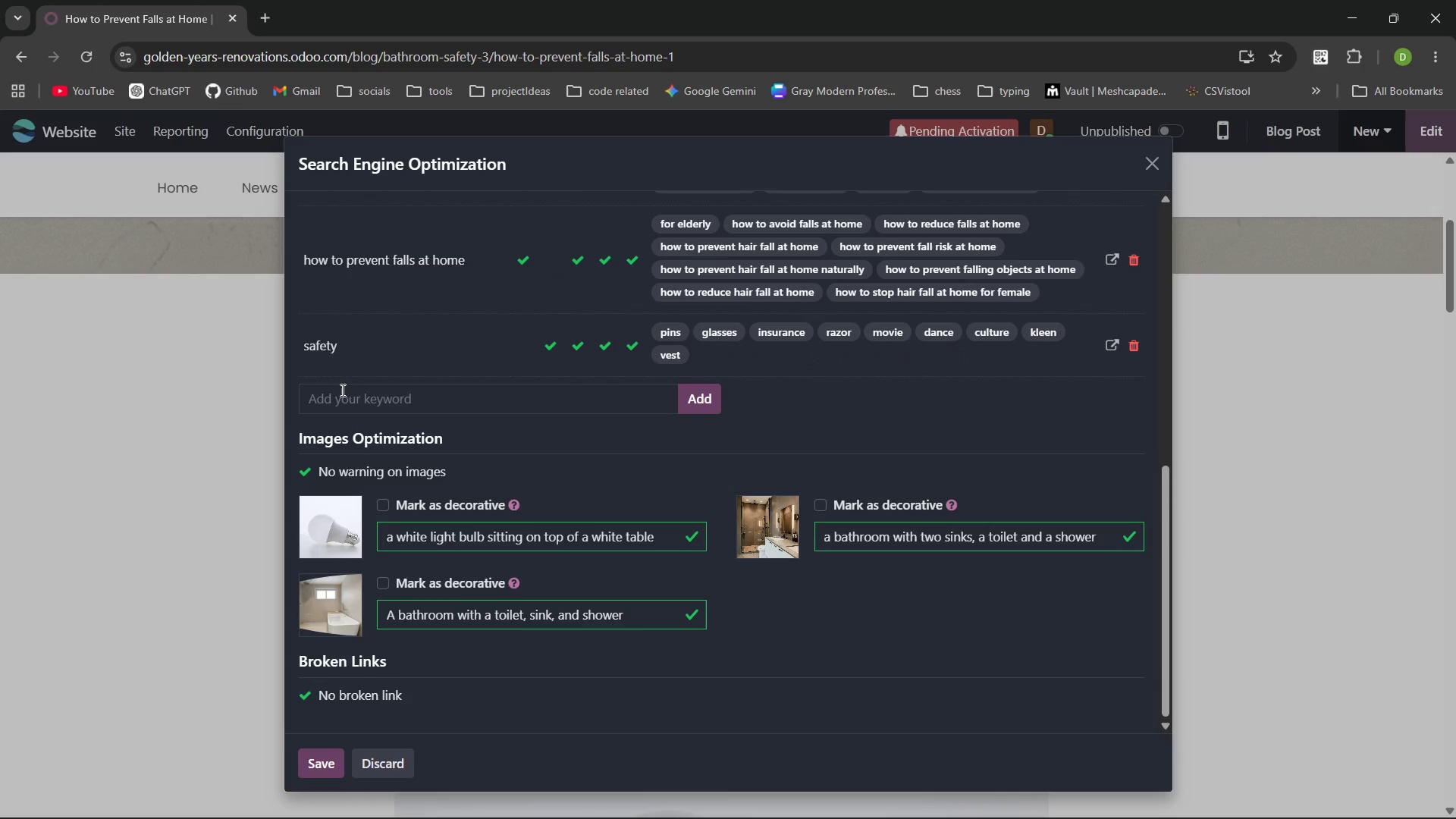 
left_click([341, 390])
 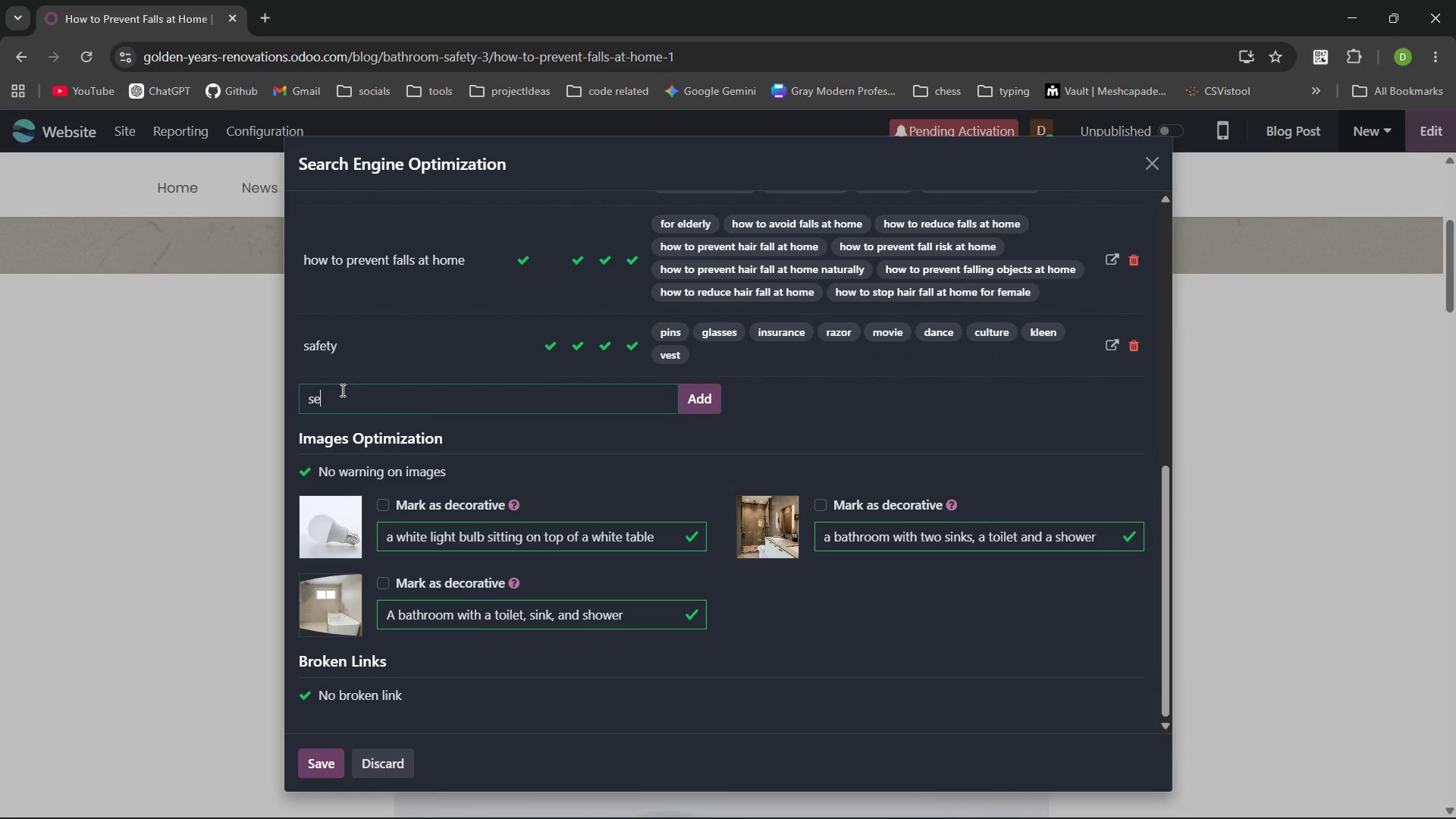 
type(senior)
 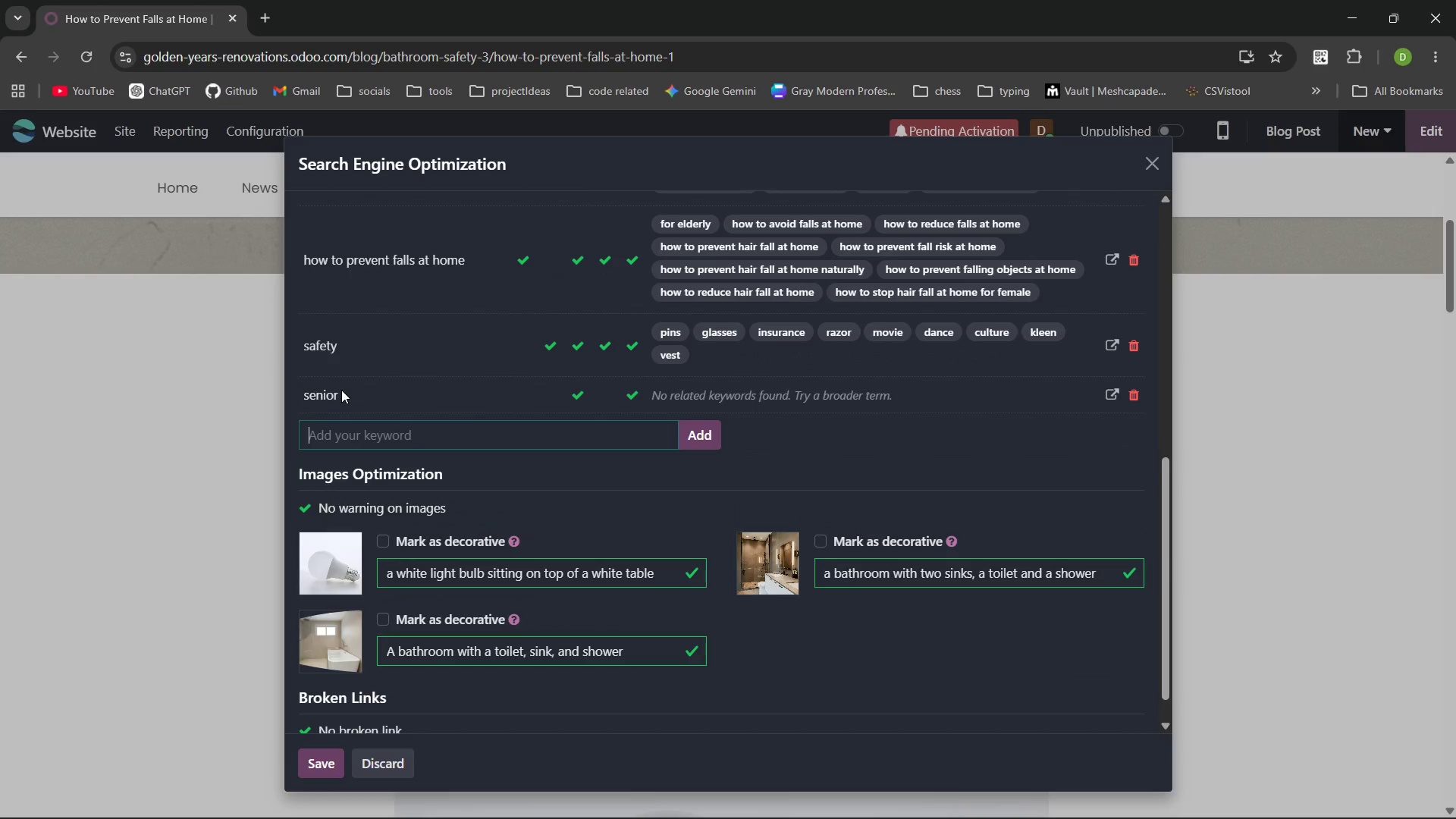 
key(Enter)
 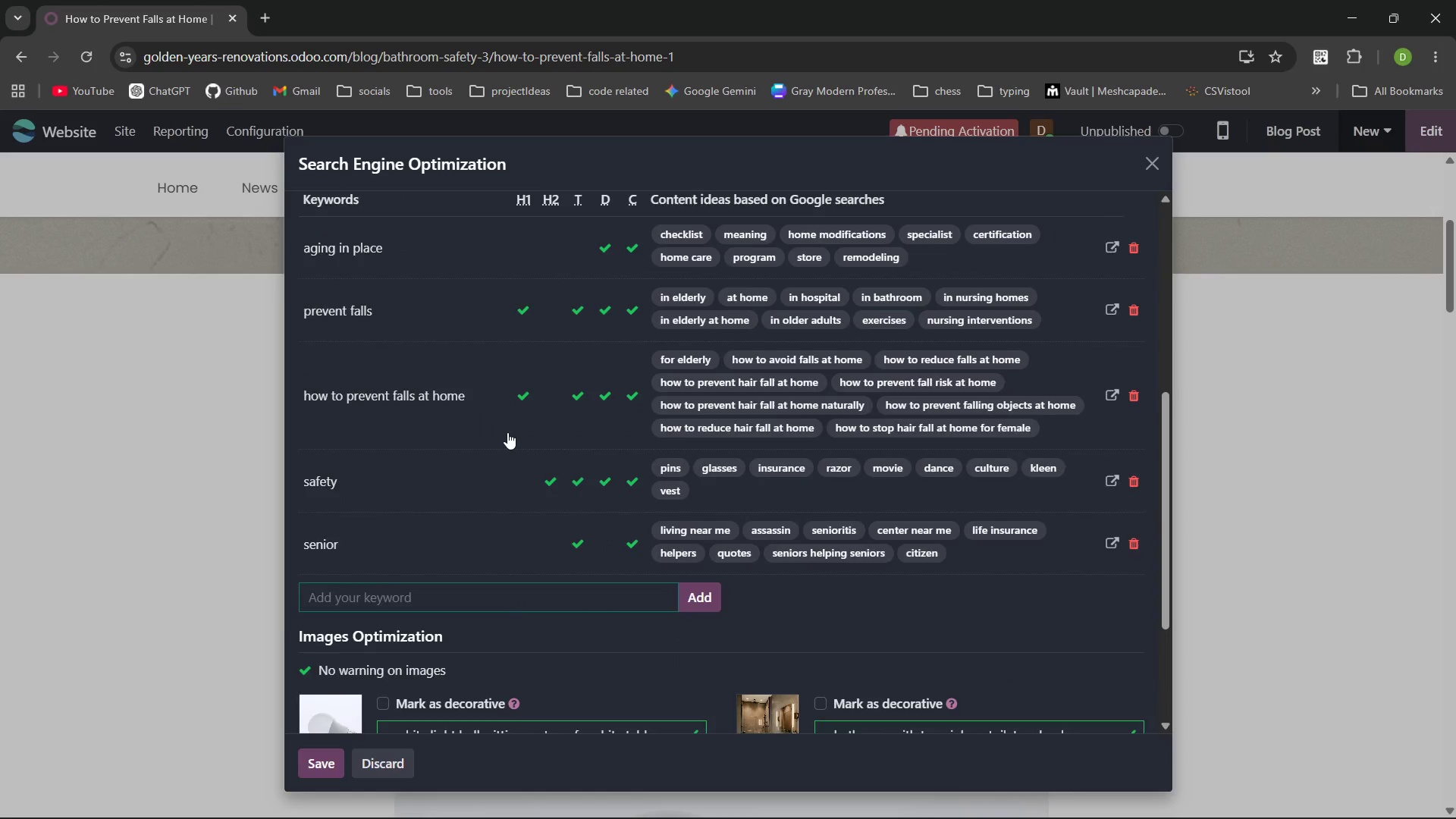 
wait(24.36)
 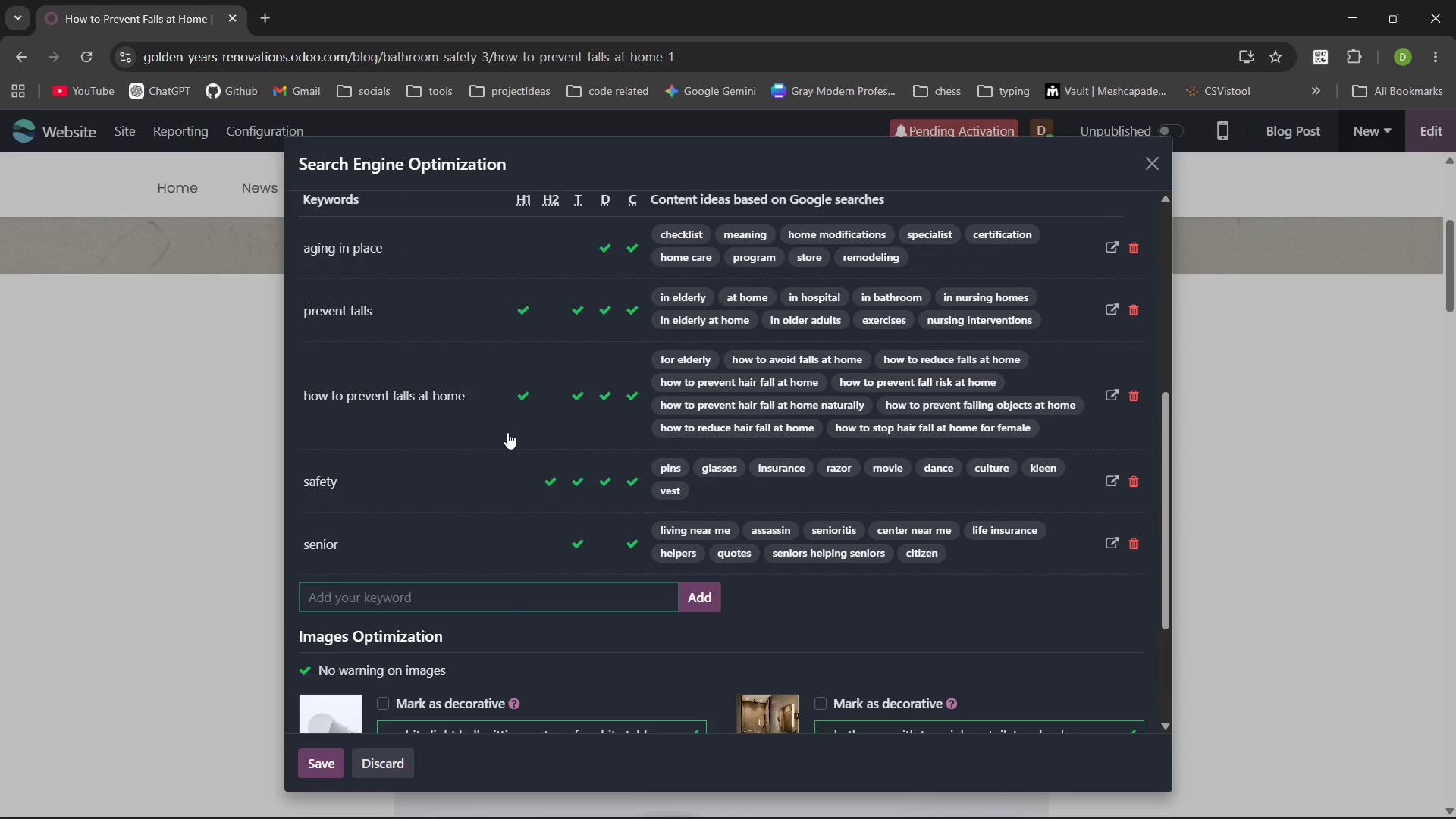 
left_click([324, 764])
 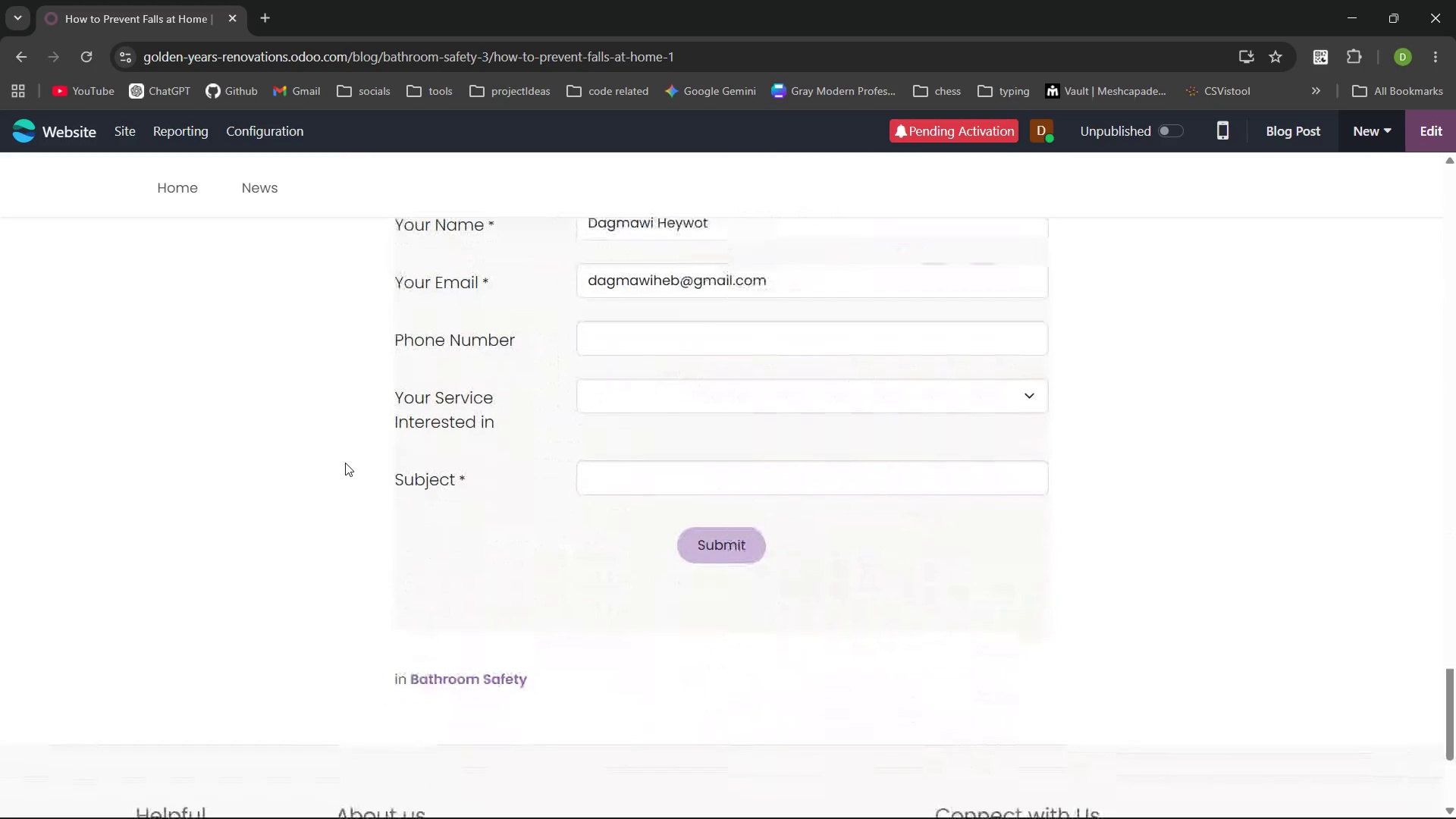 
wait(17.26)
 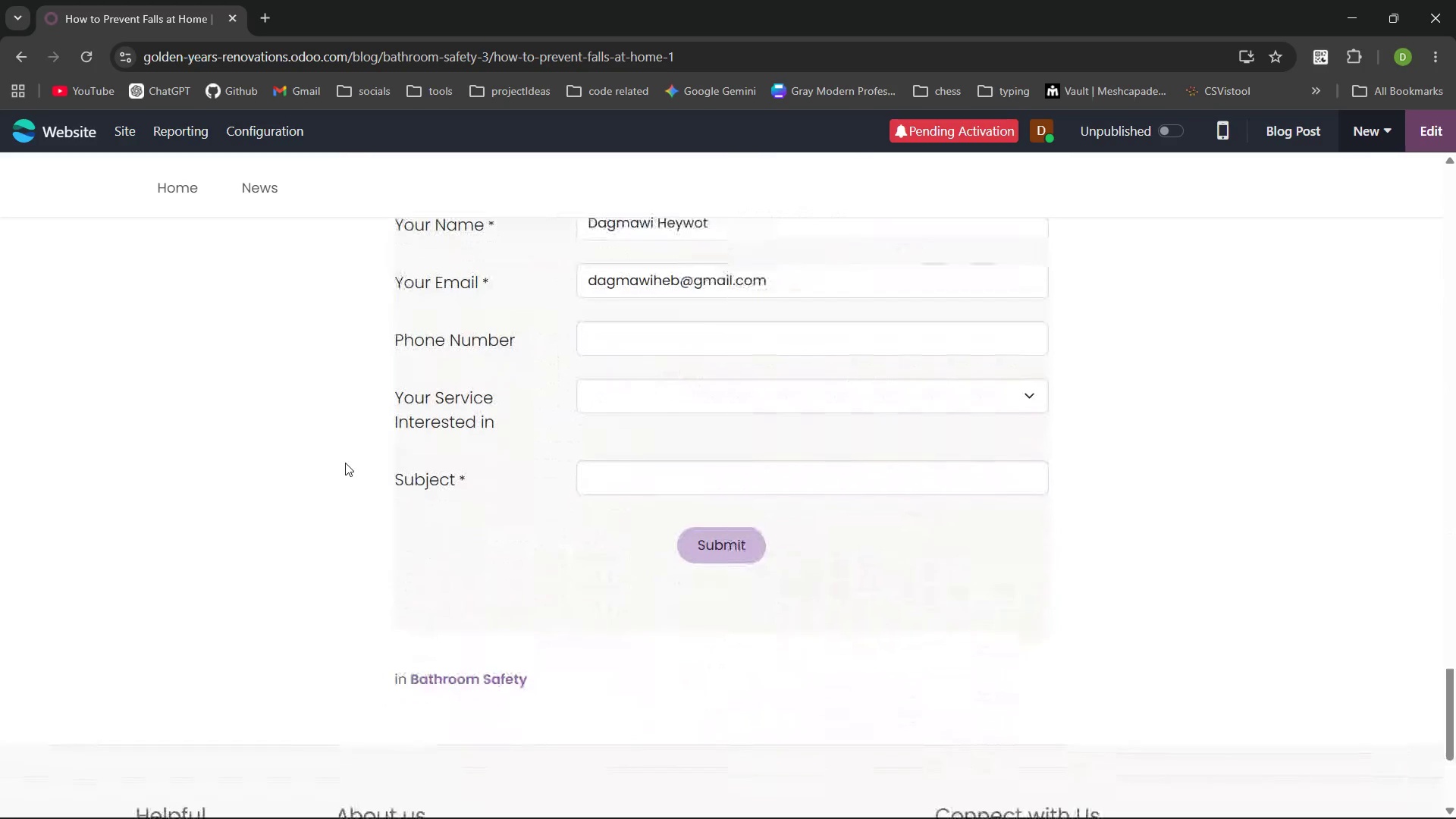 
left_click([1433, 129])
 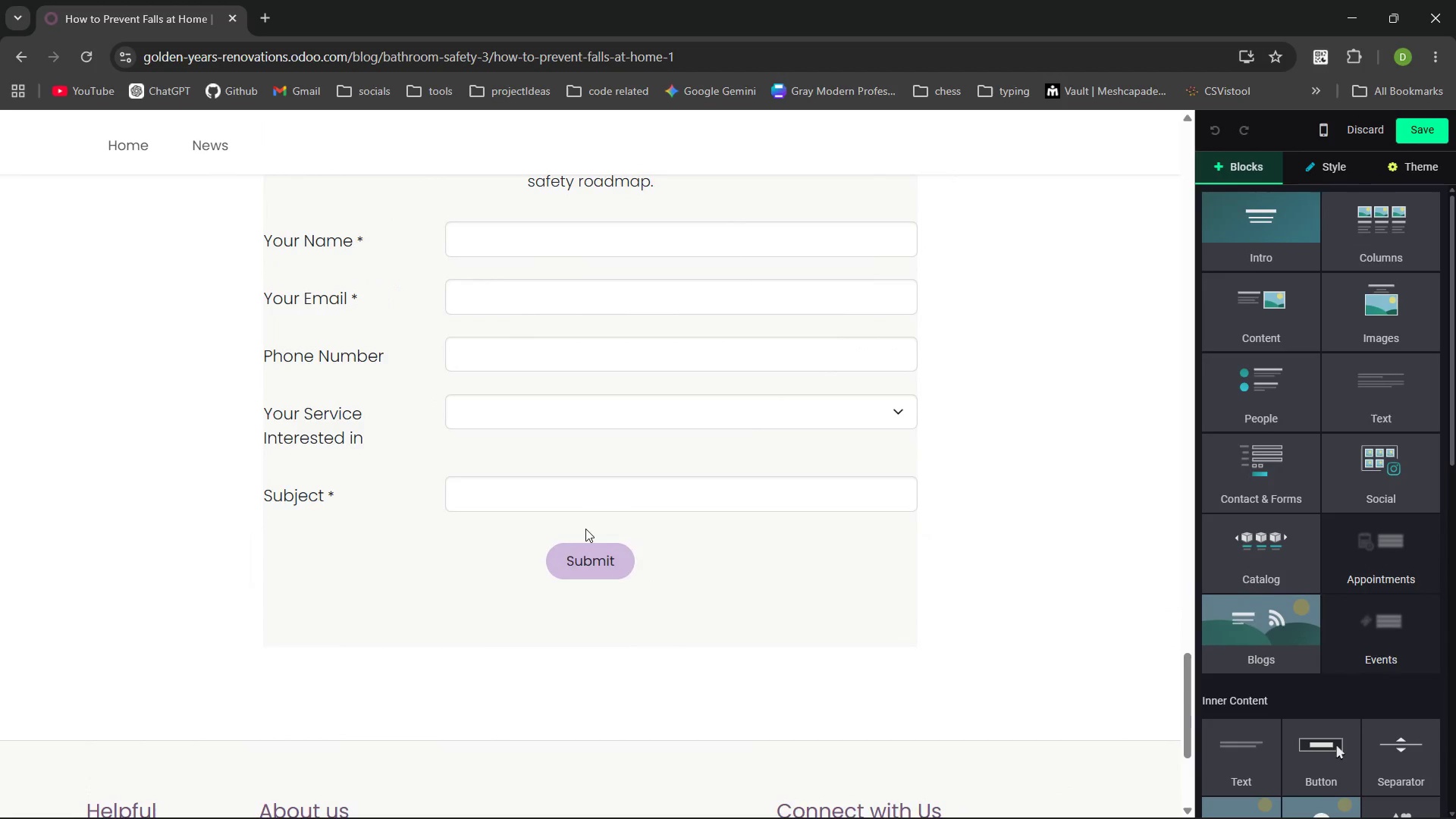 
wait(12.09)
 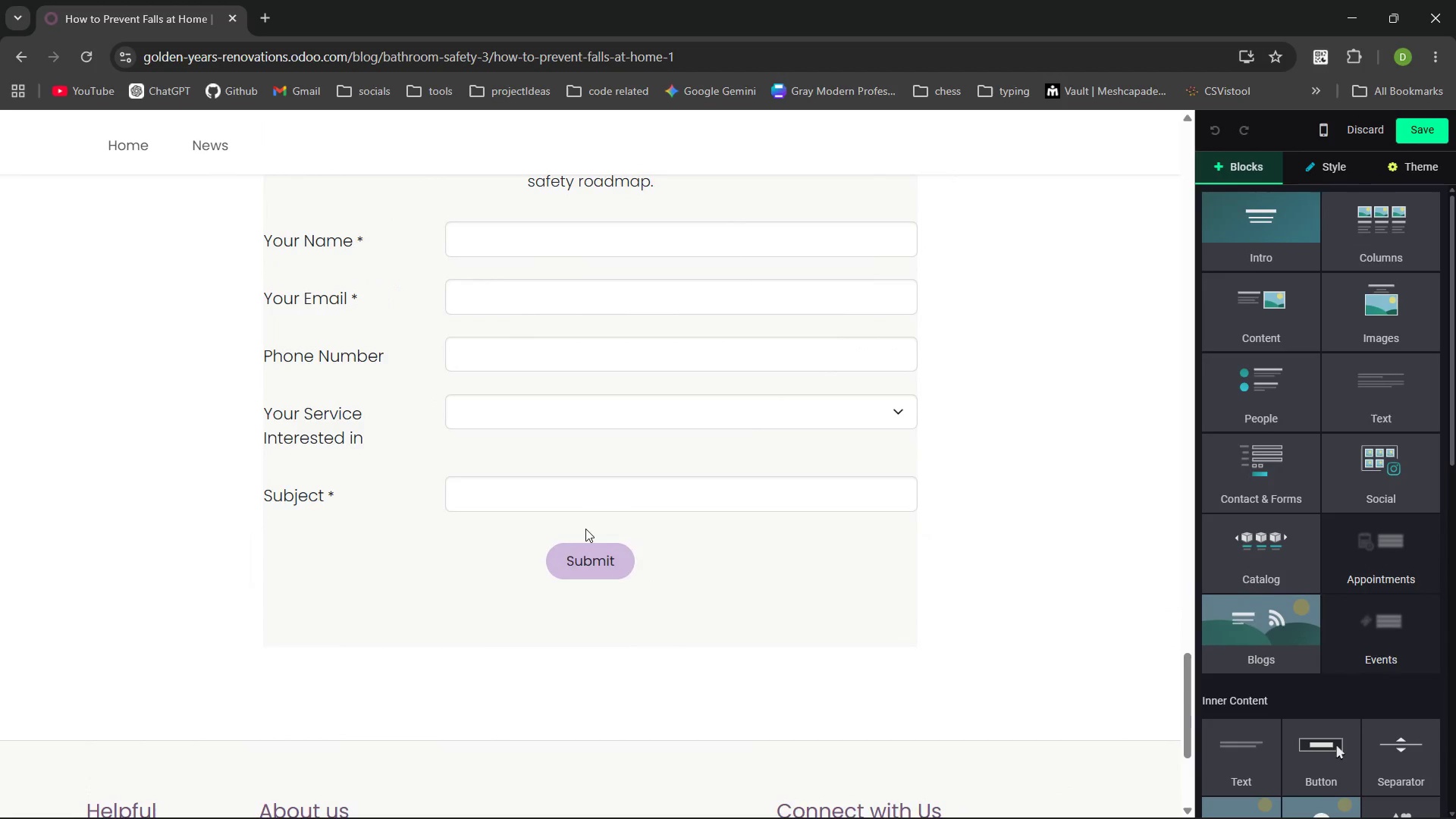 
left_click([994, 460])
 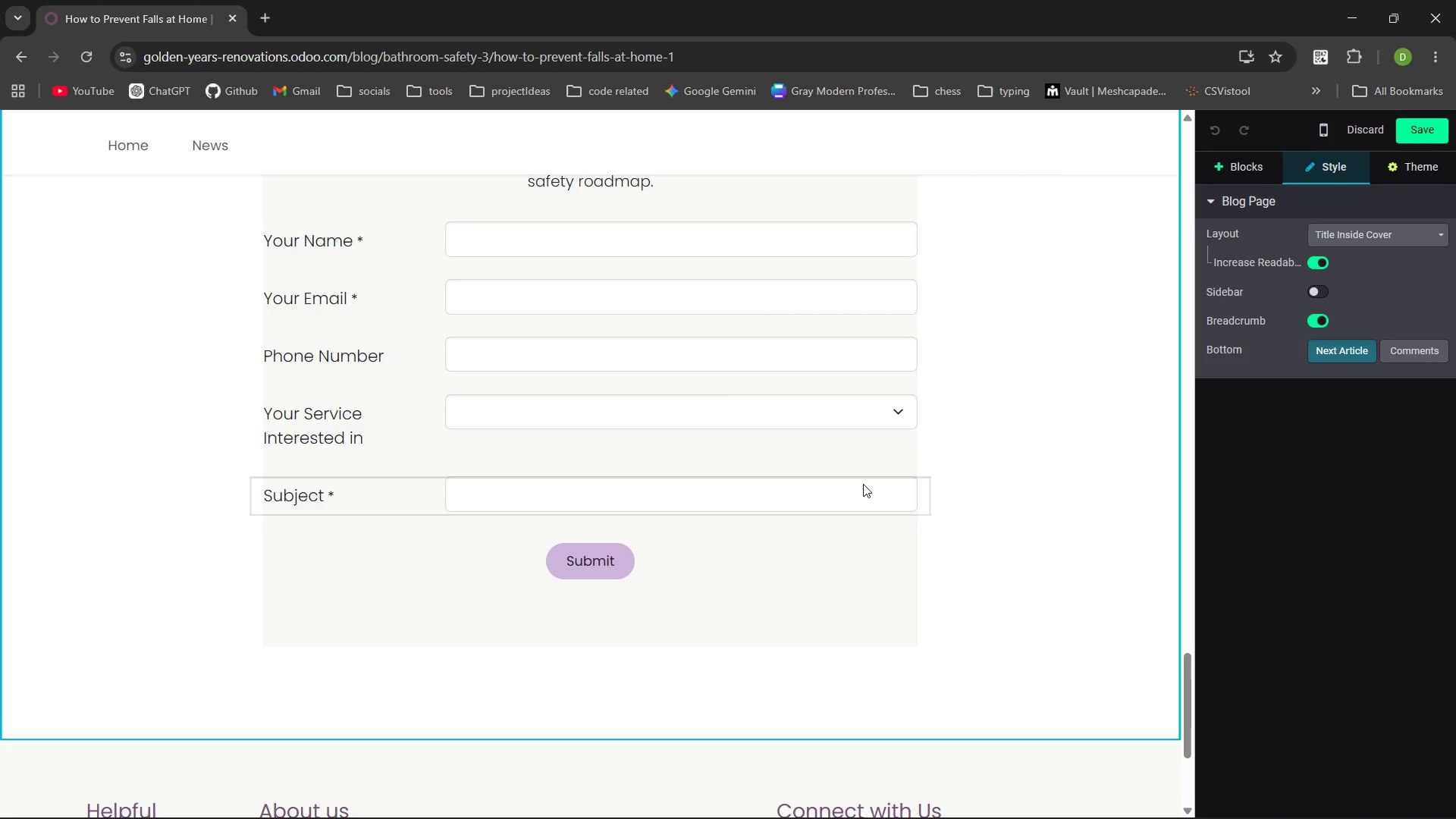 
left_click([891, 410])
 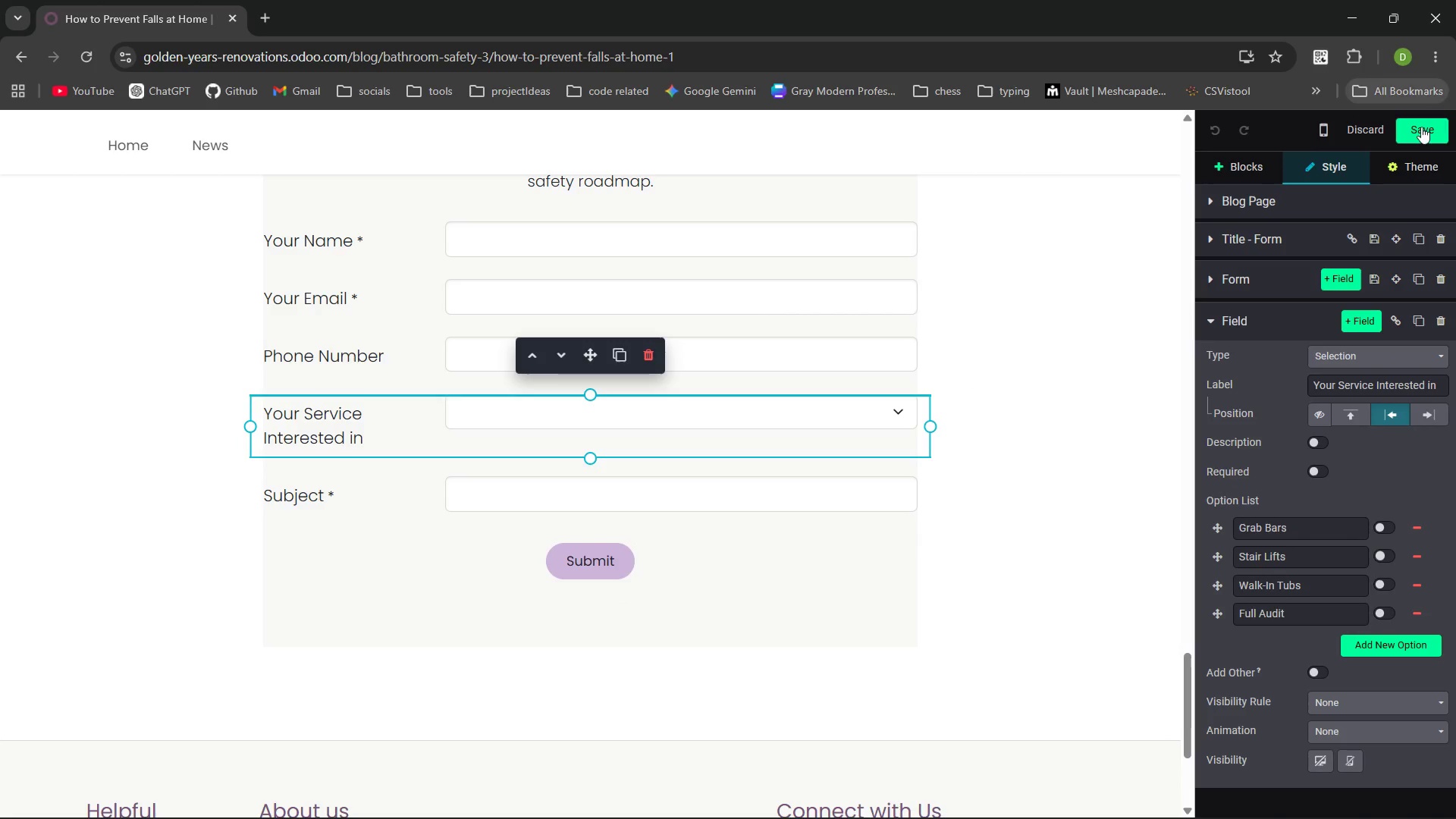 
left_click([1411, 131])
 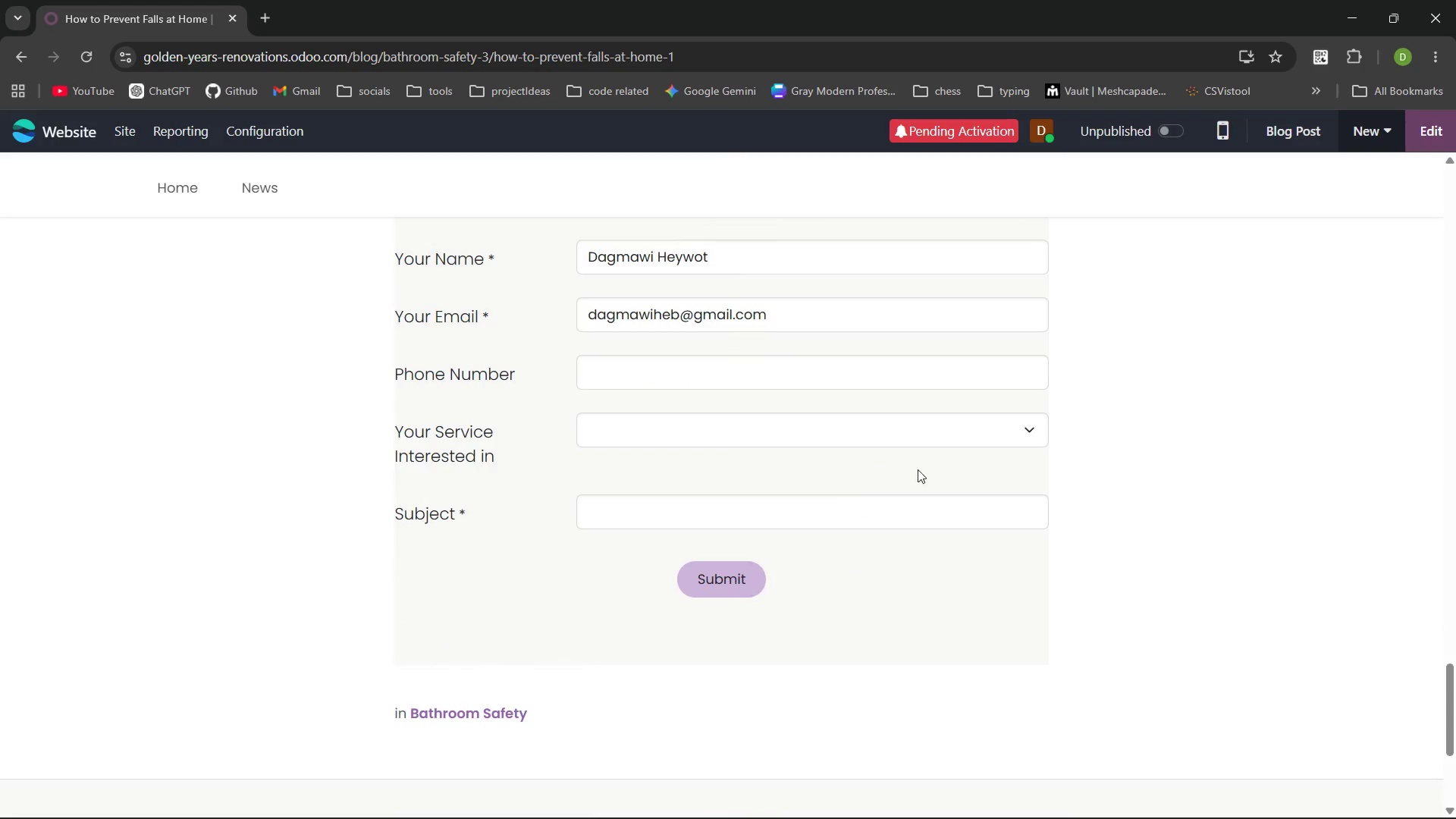 
left_click([984, 435])
 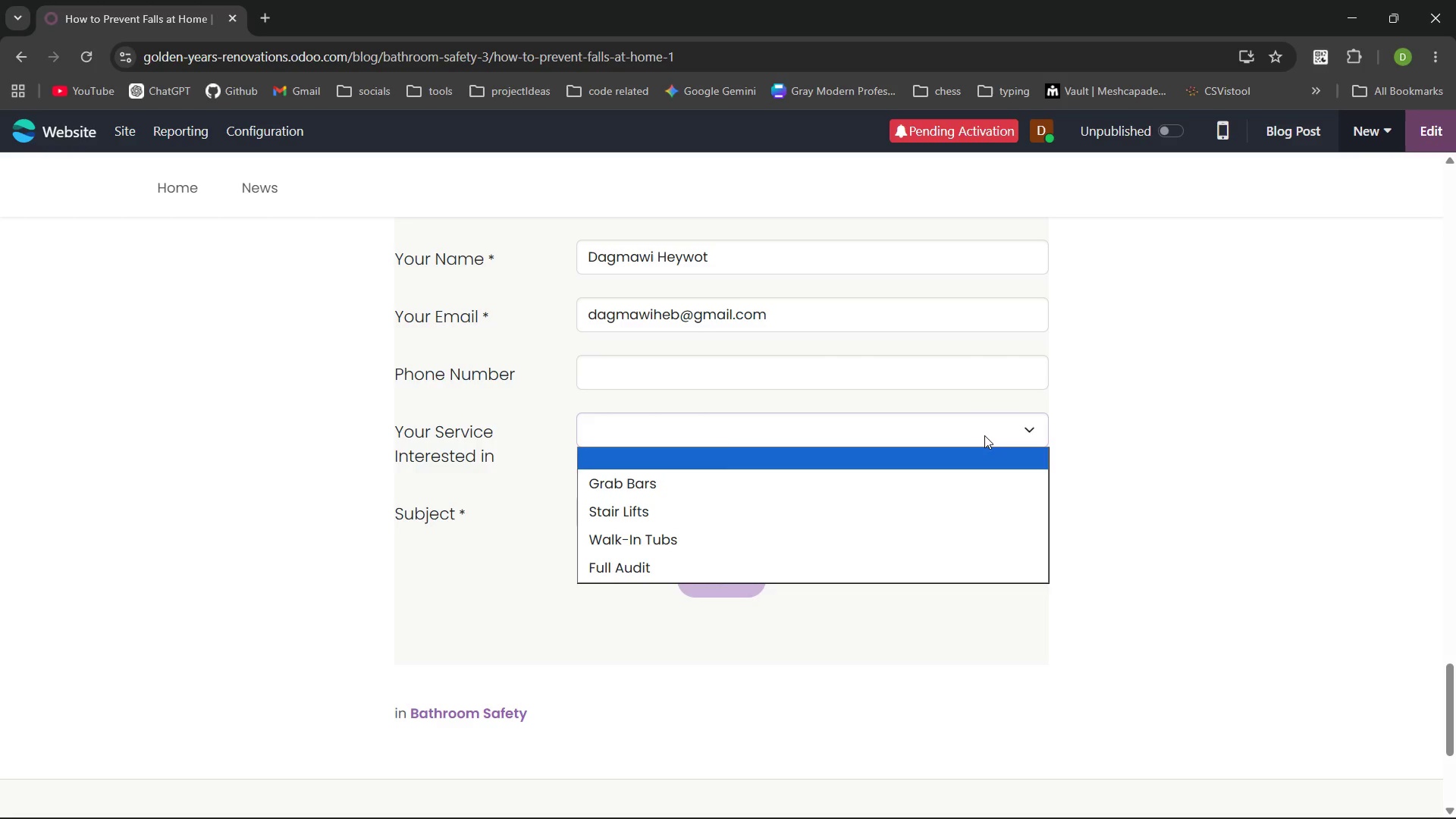 
left_click([984, 435])
 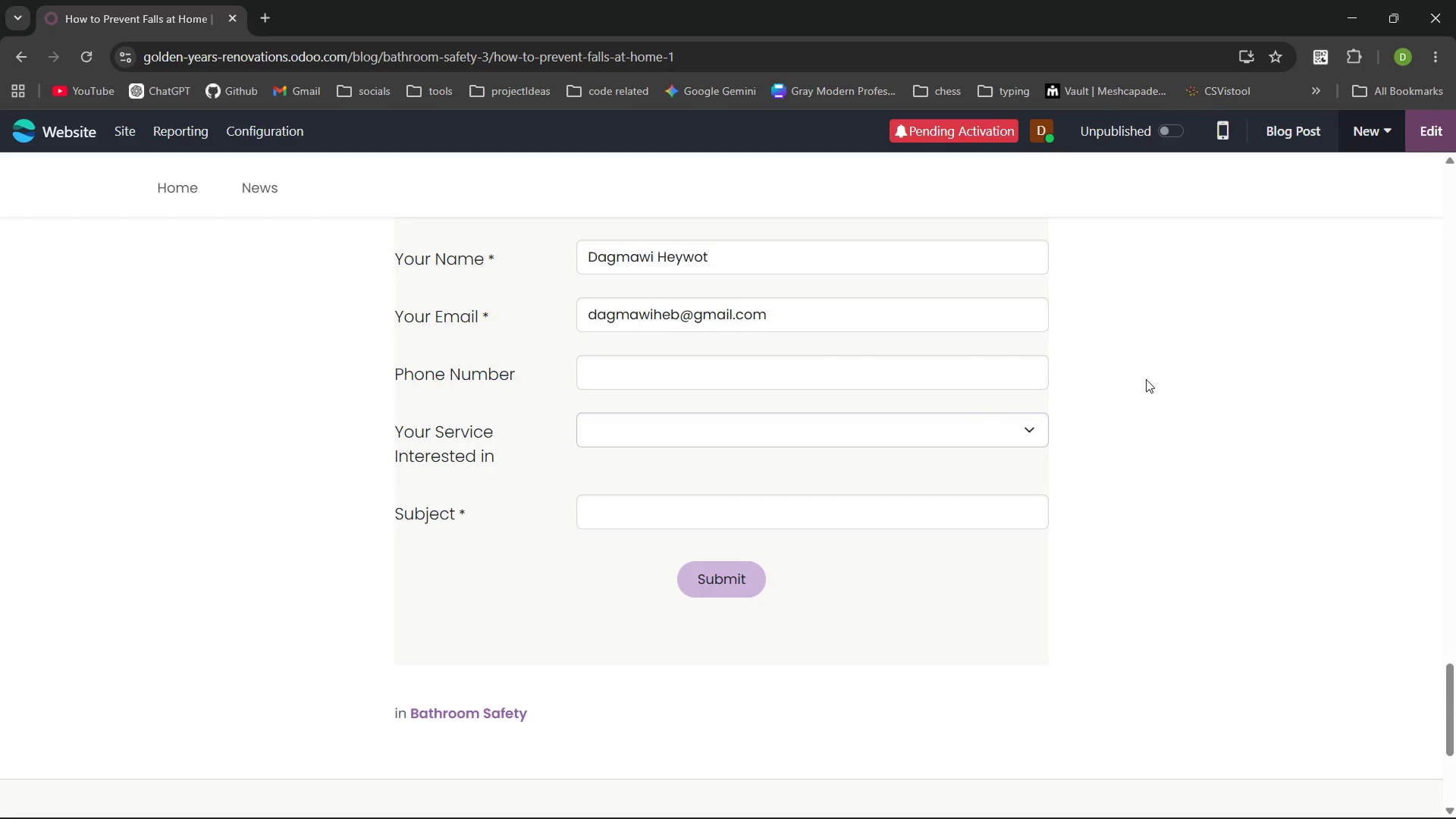 
left_click([1146, 379])
 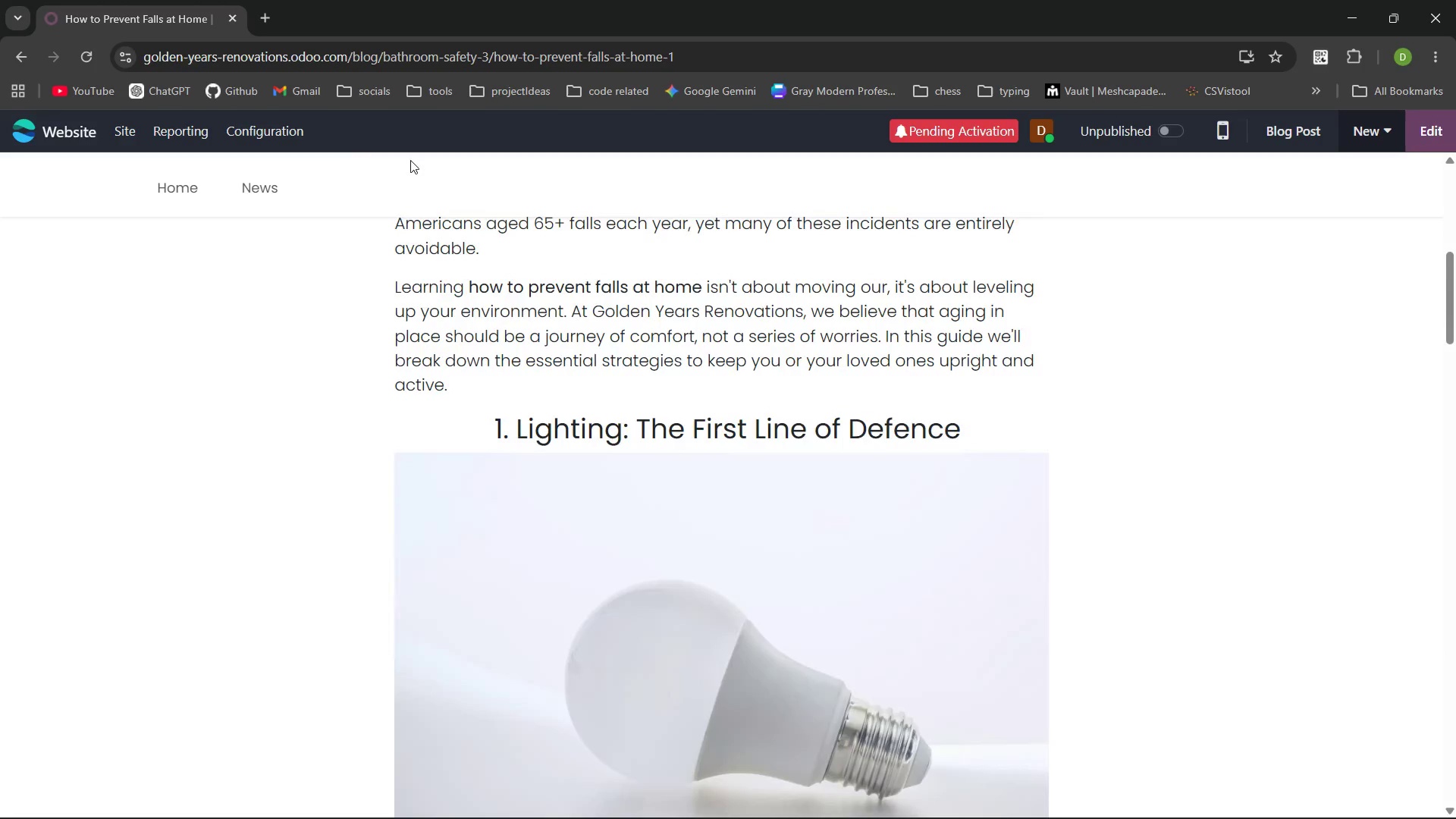 
left_click([265, 130])
 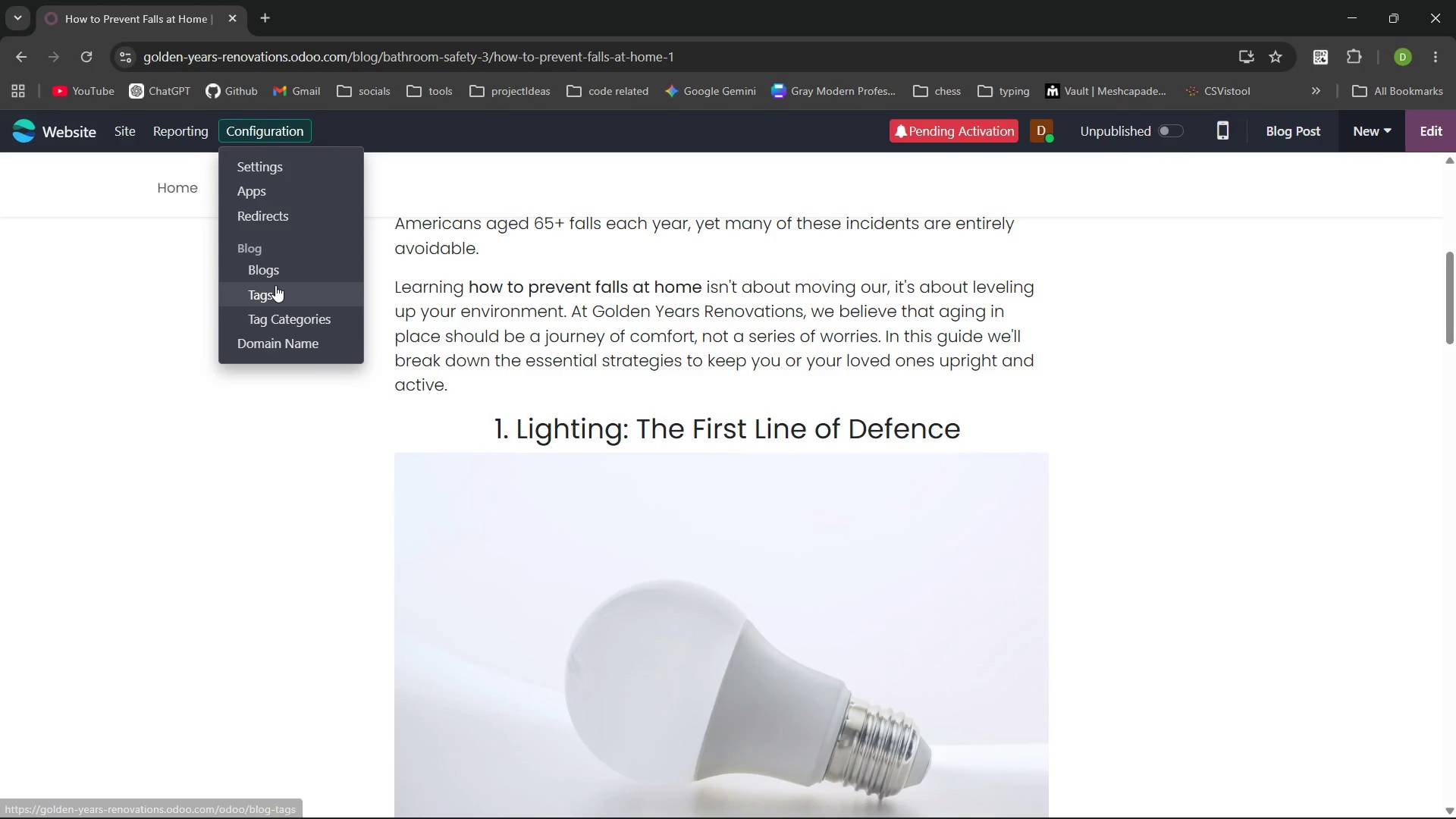 
left_click([275, 285])
 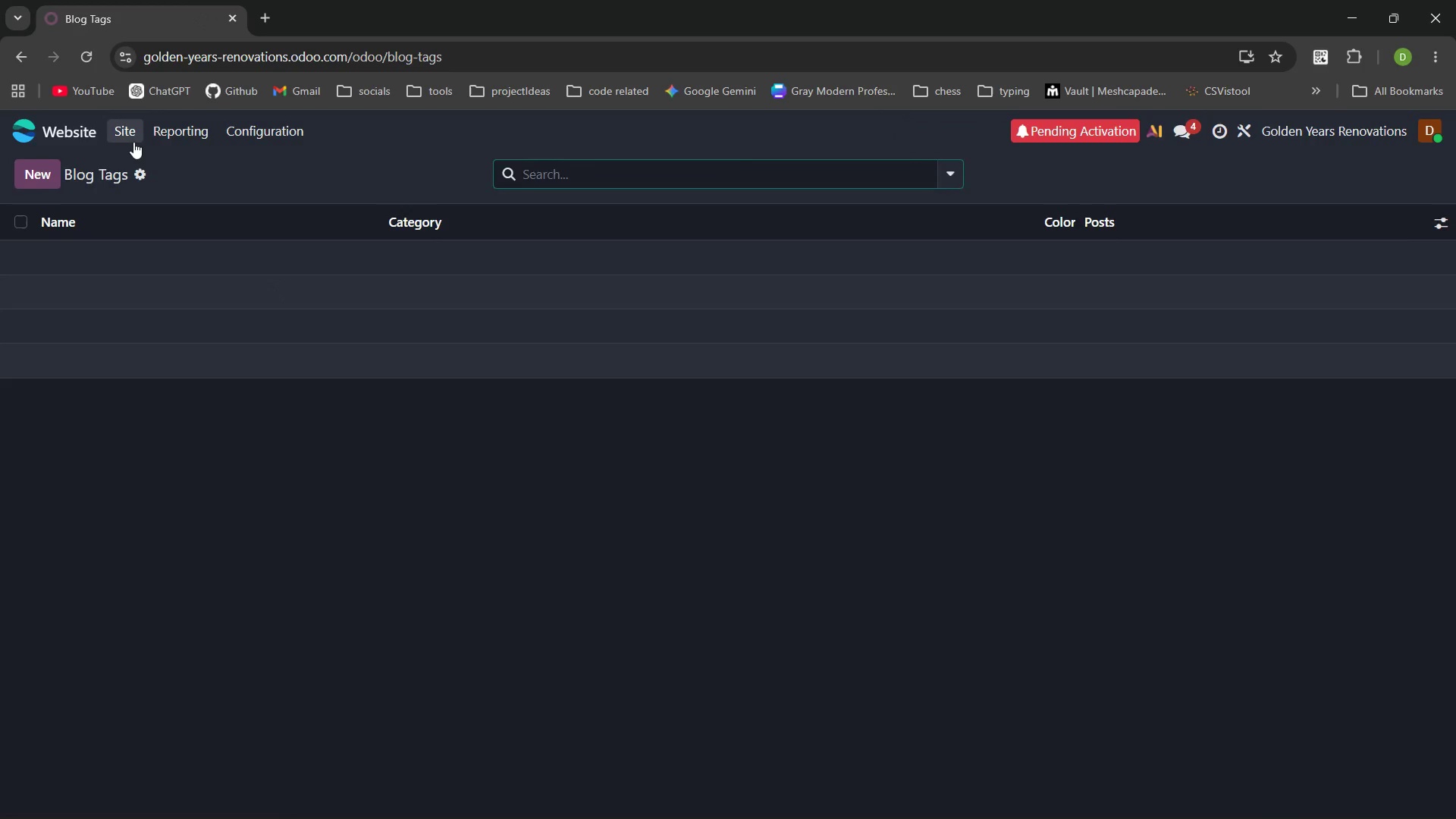 
left_click([133, 142])
 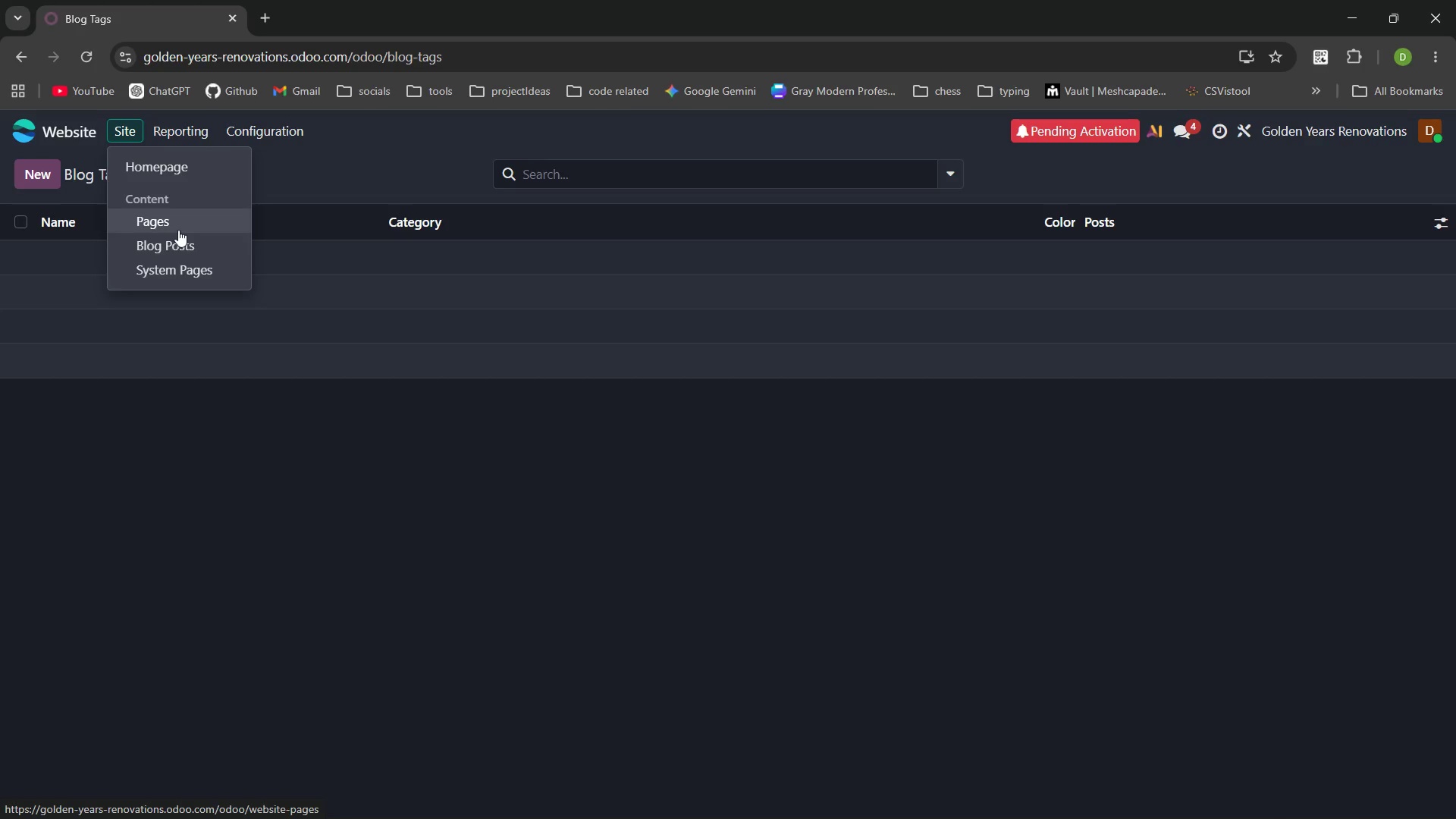 
left_click([186, 237])
 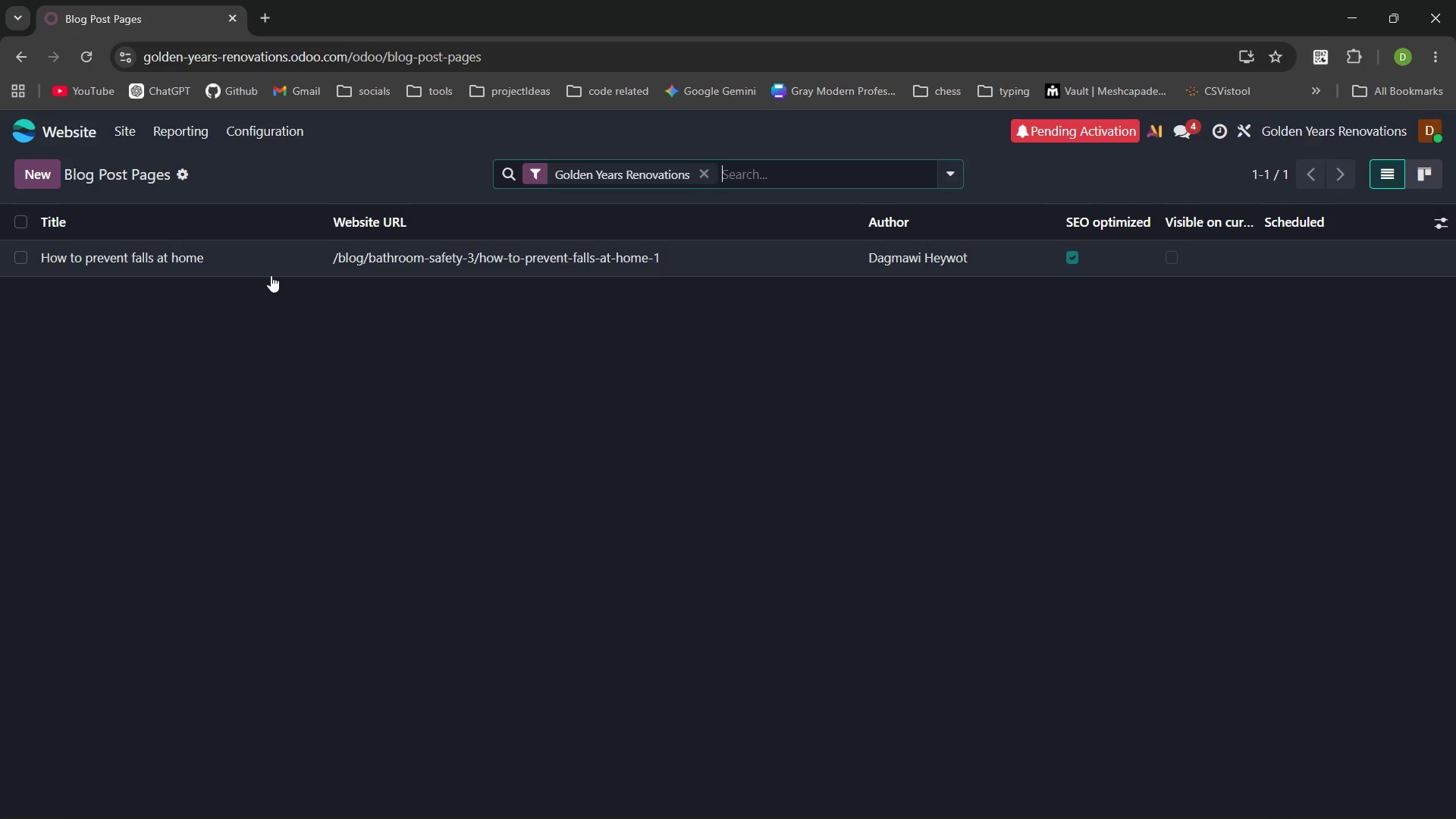 
left_click([249, 262])
 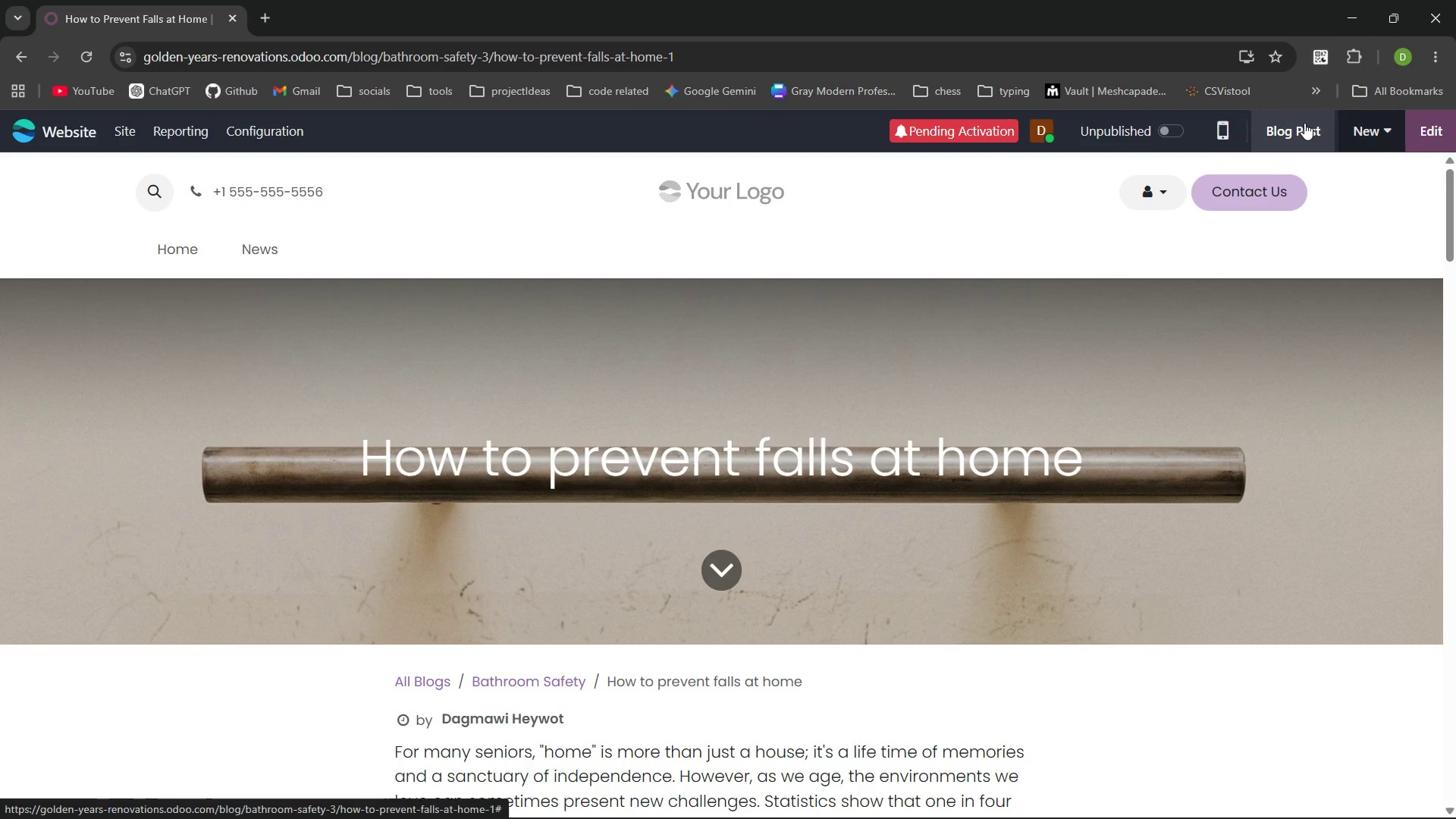 
wait(5.75)
 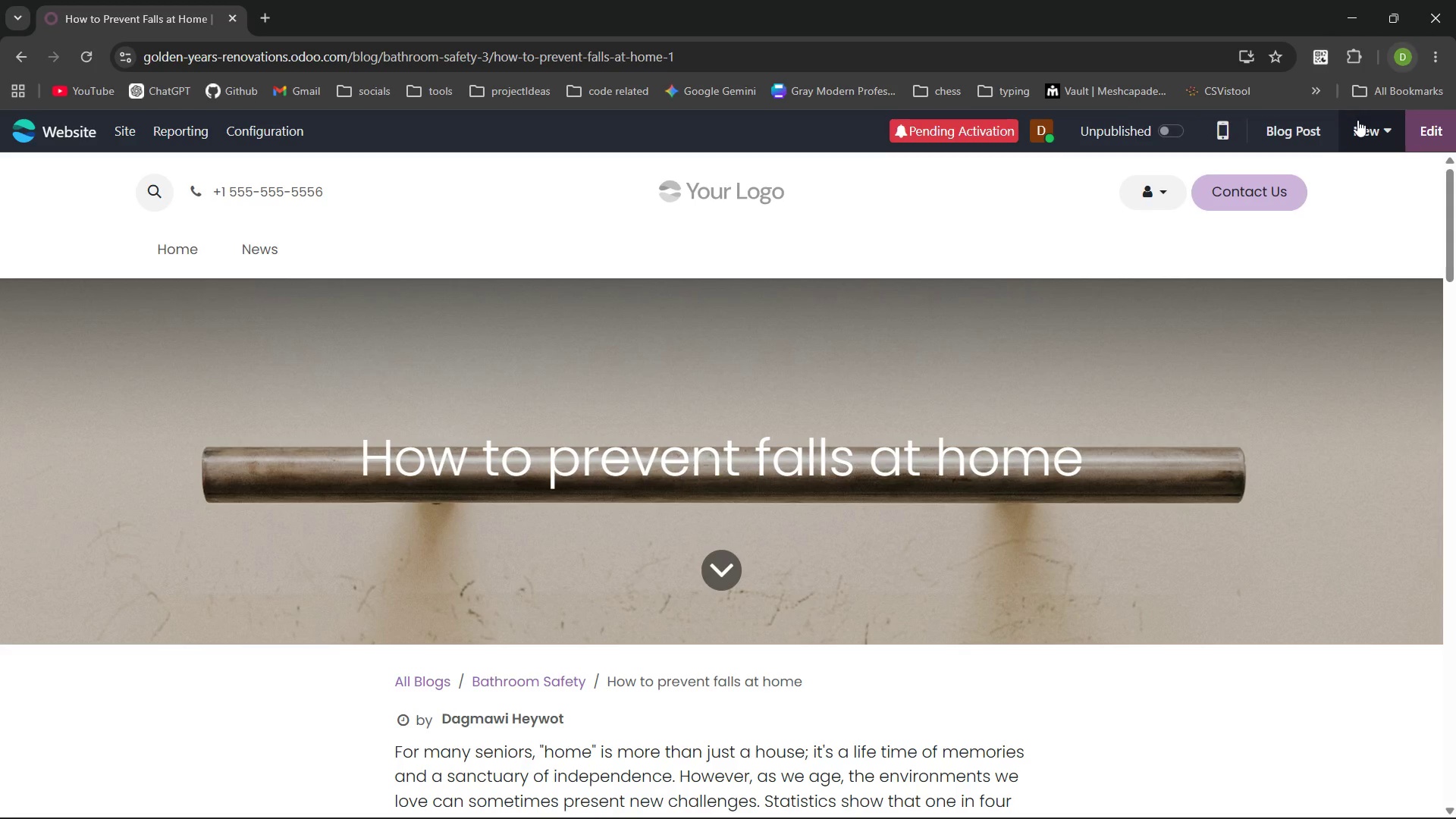 
left_click([1382, 126])
 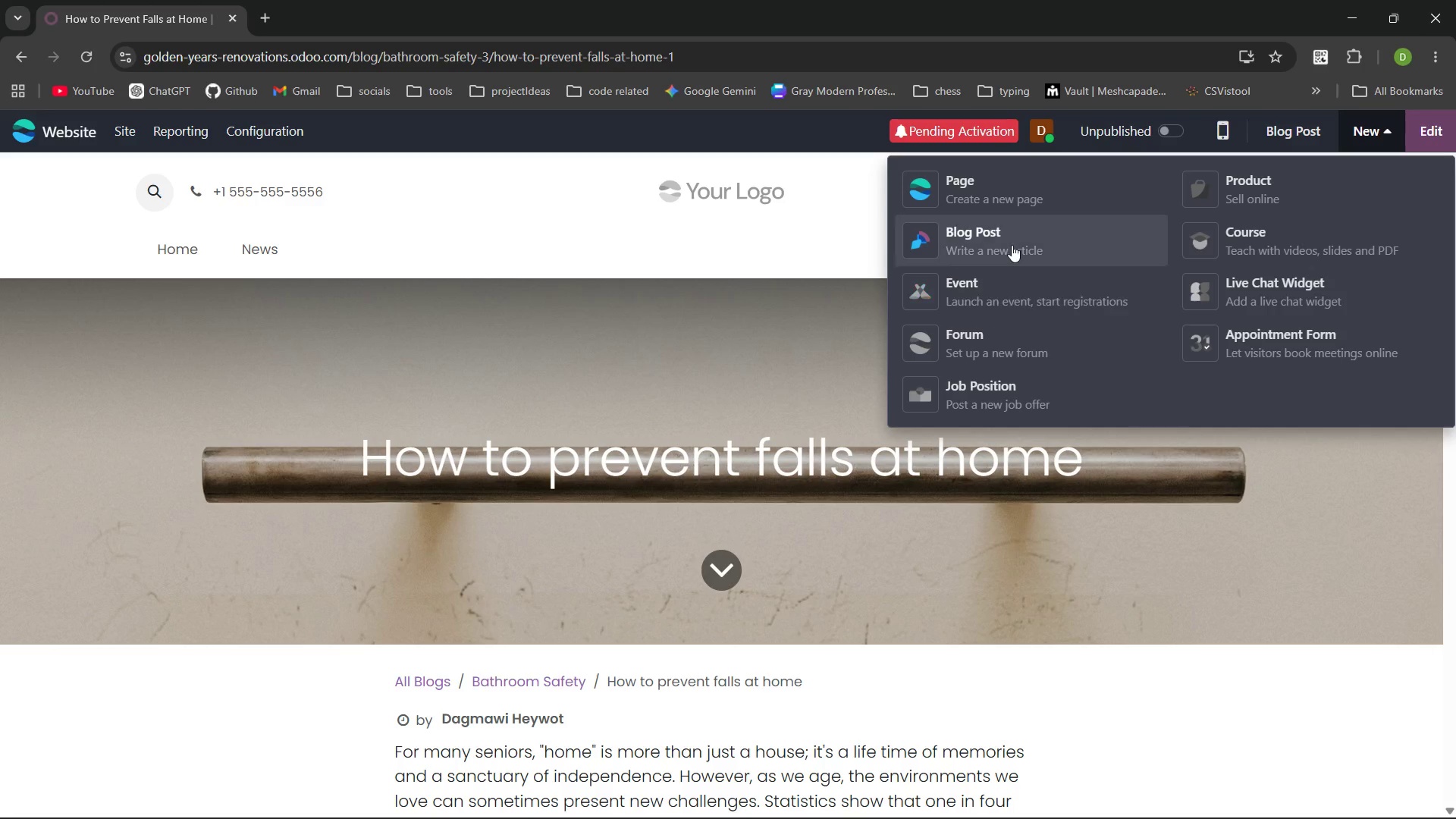 
left_click([1010, 234])
 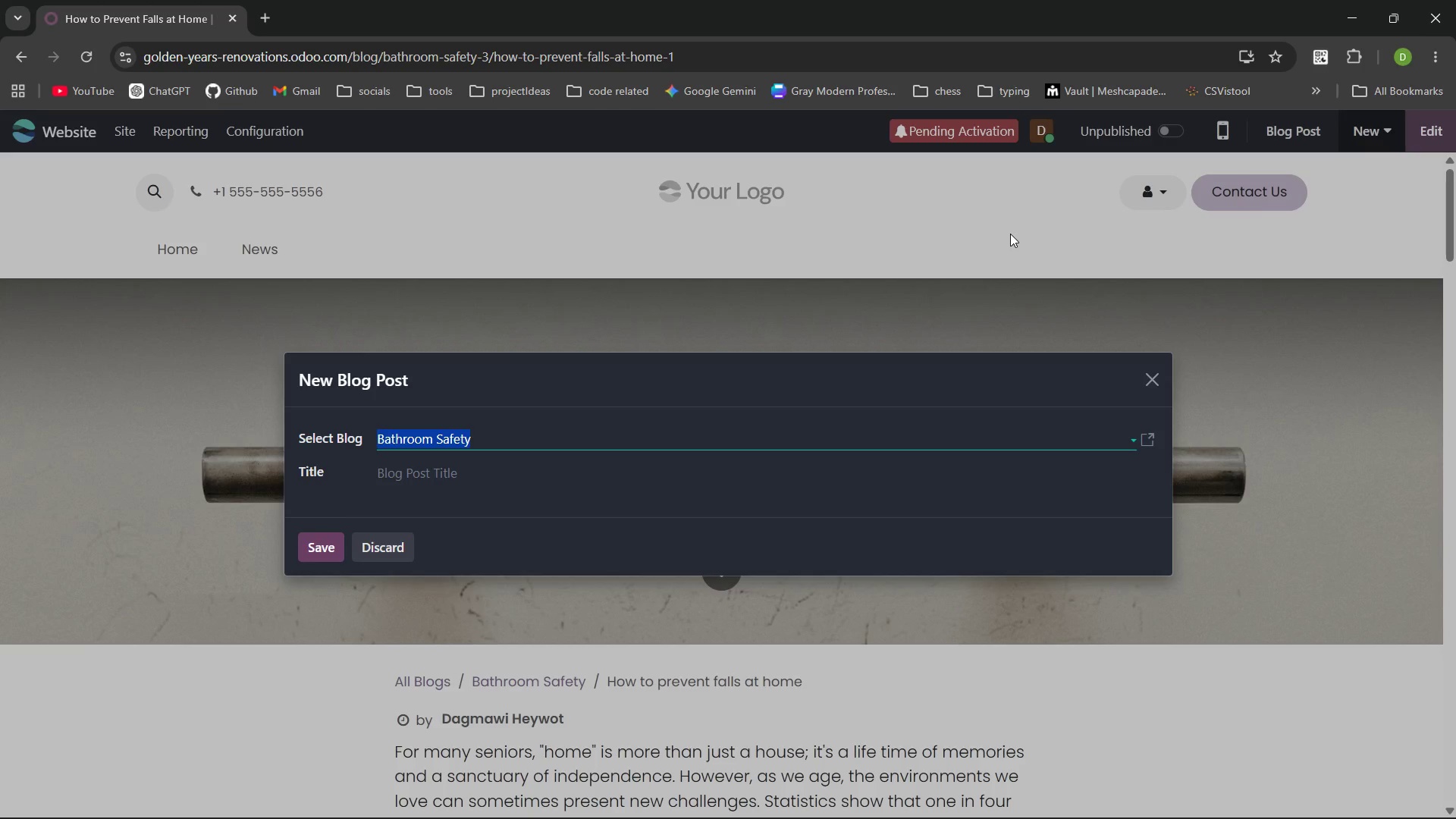 
wait(35.11)
 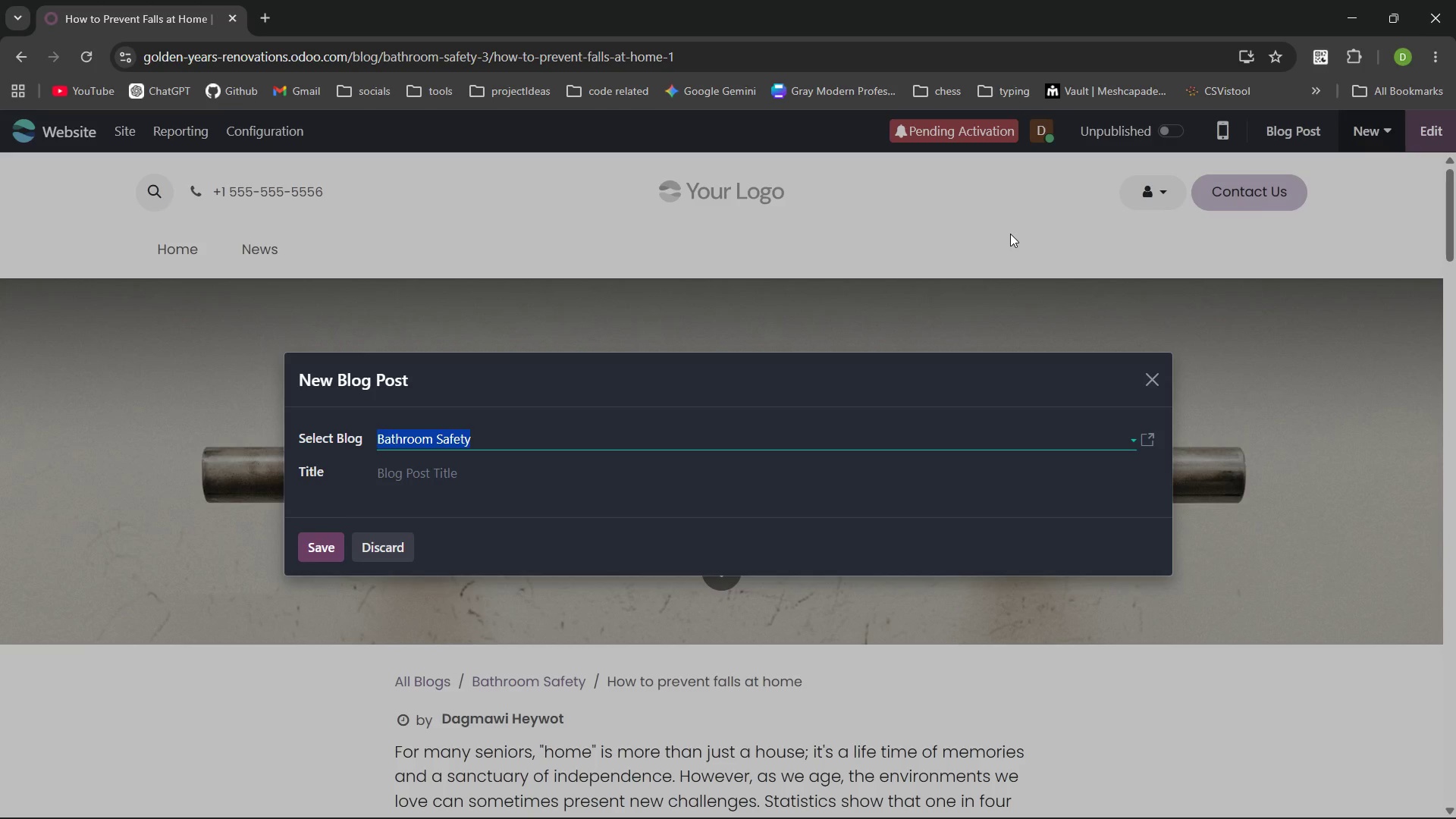 
double_click([922, 449])
 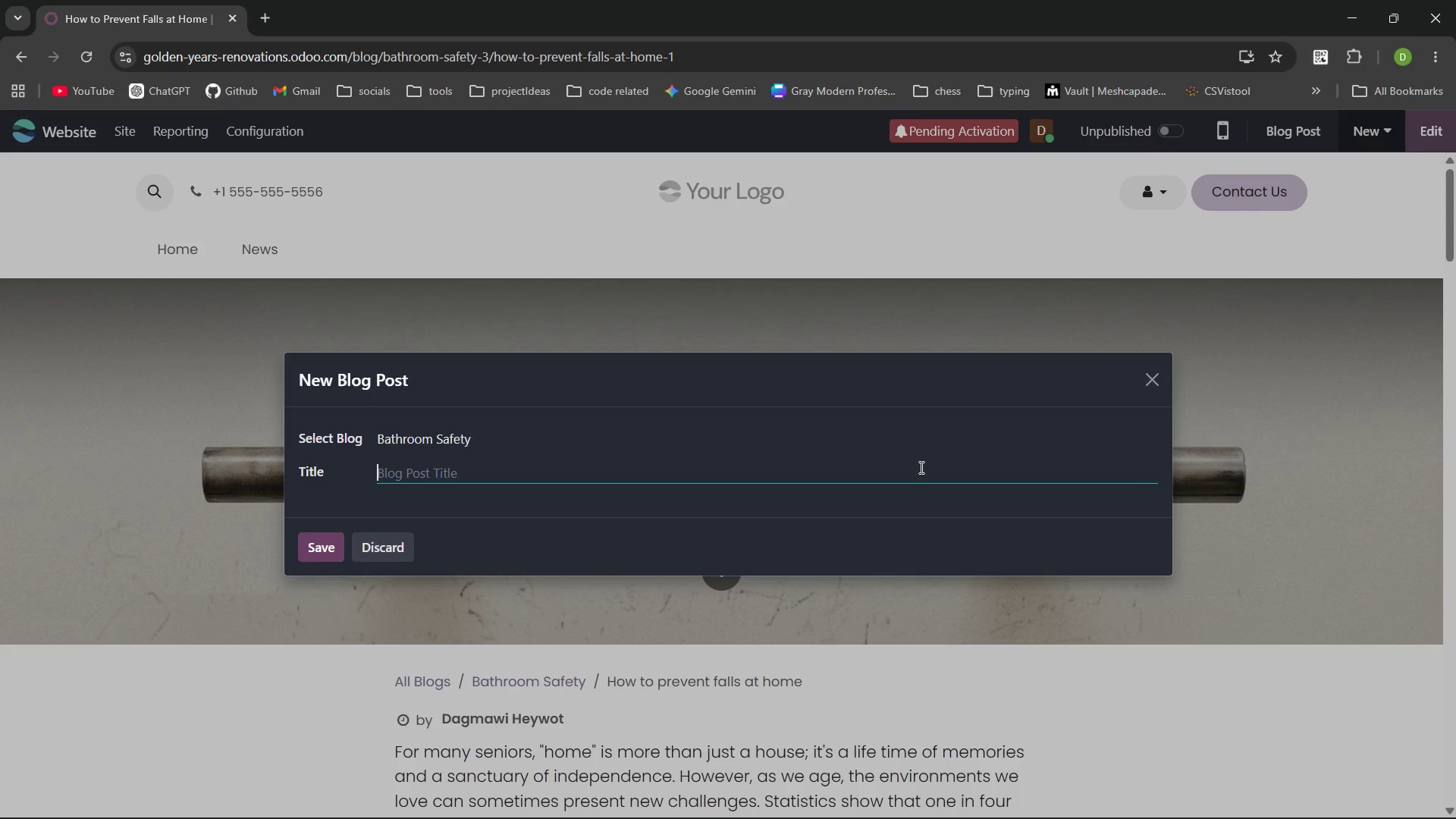 
left_click([920, 467])
 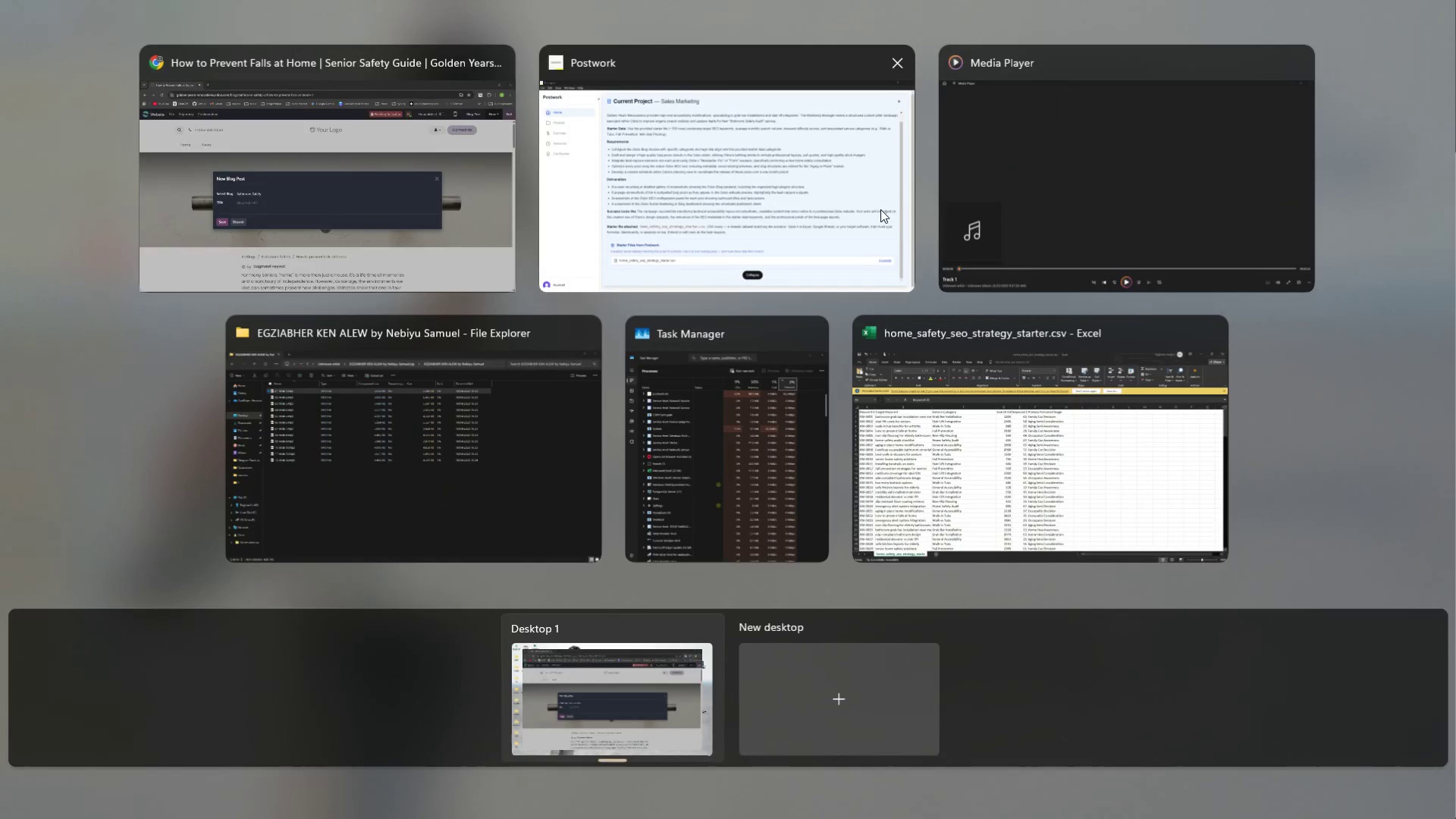 
left_click([879, 207])